 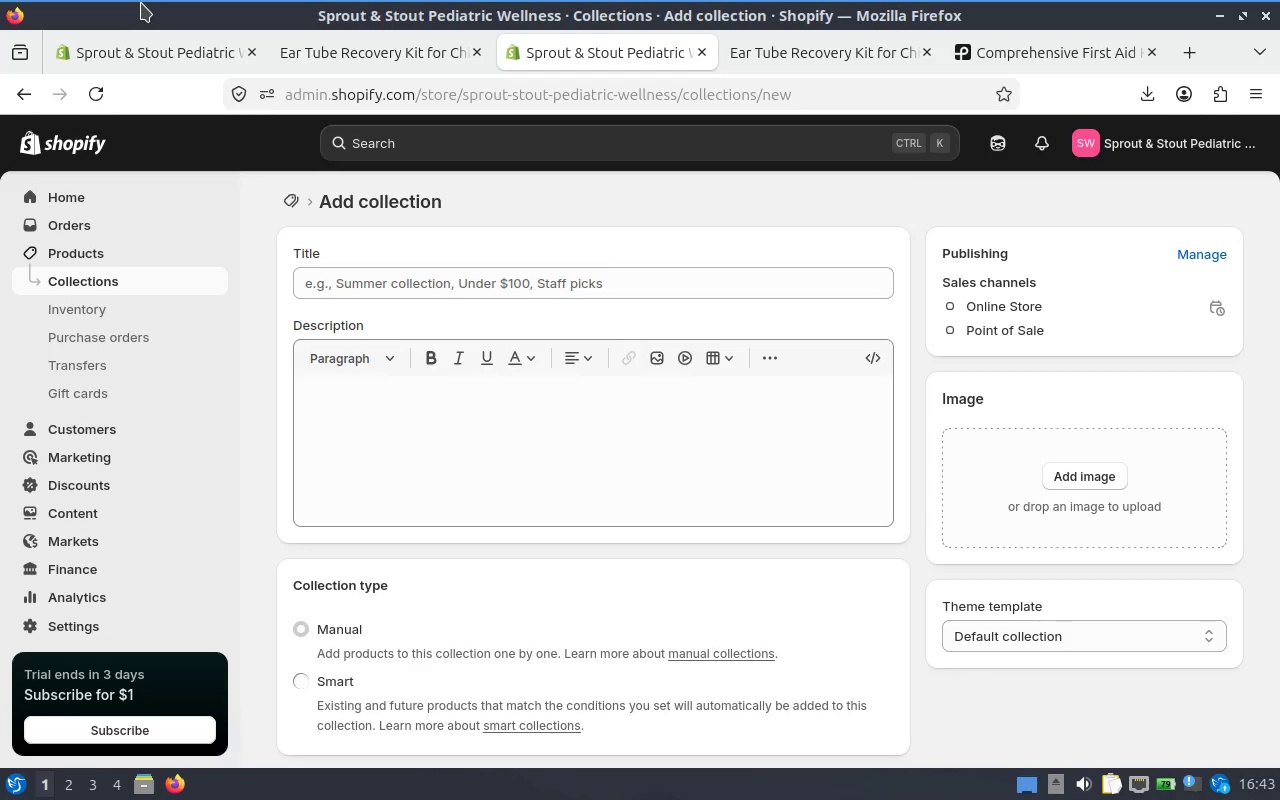 
hold_key(key=AltLeft, duration=0.59)
 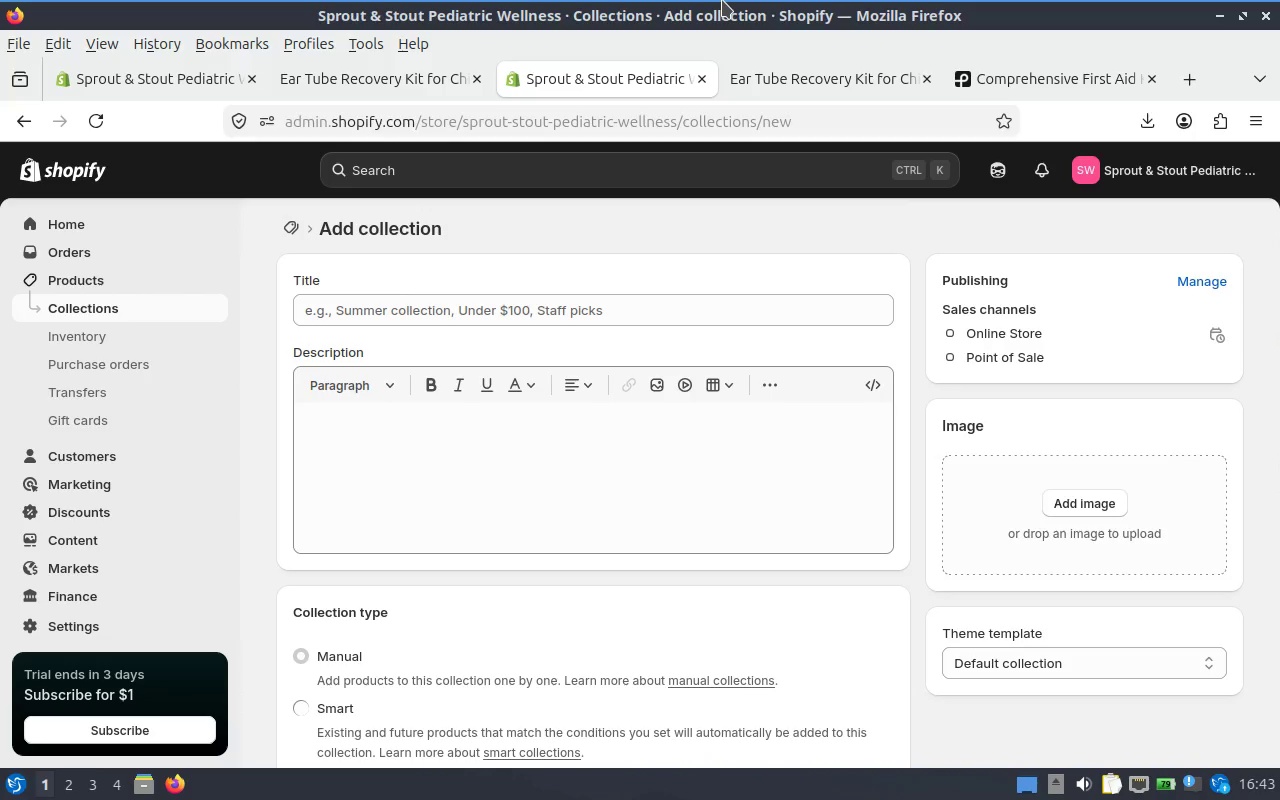 
wait(10.22)
 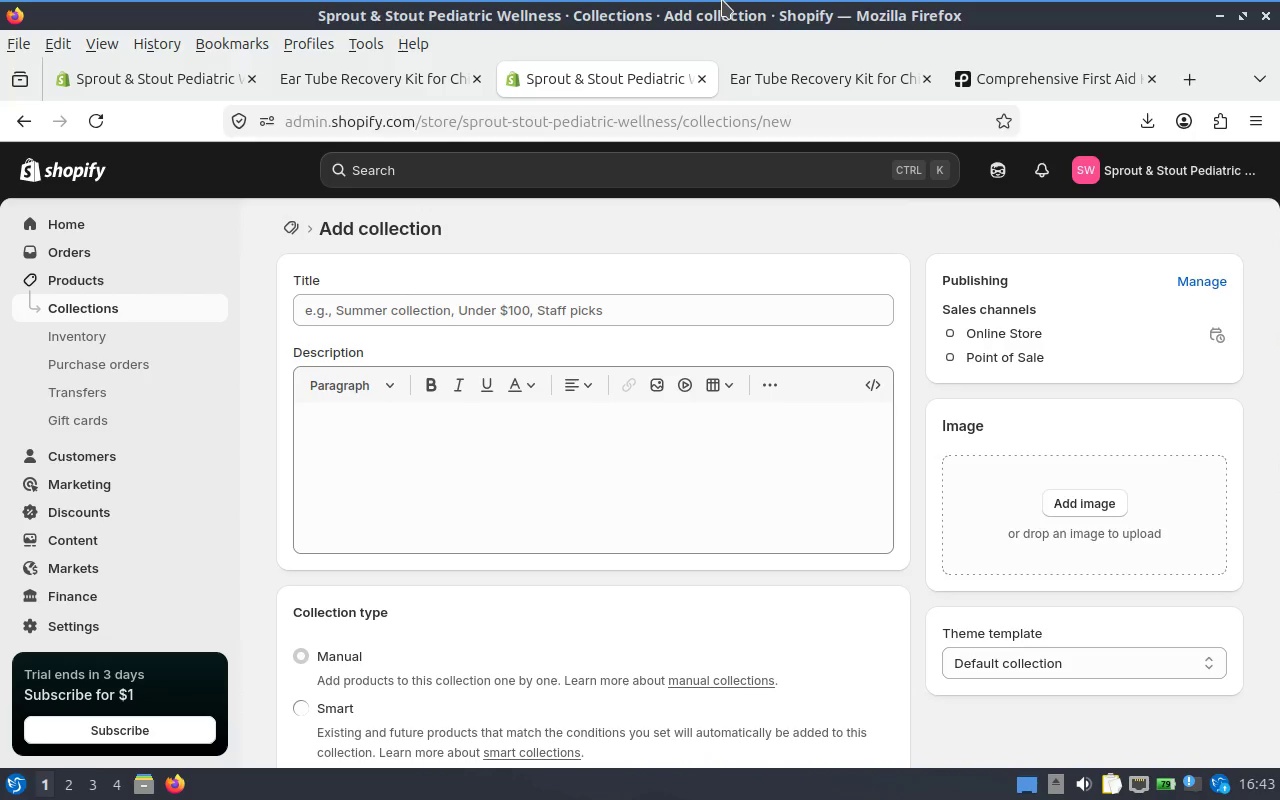 
left_click([720, 270])
 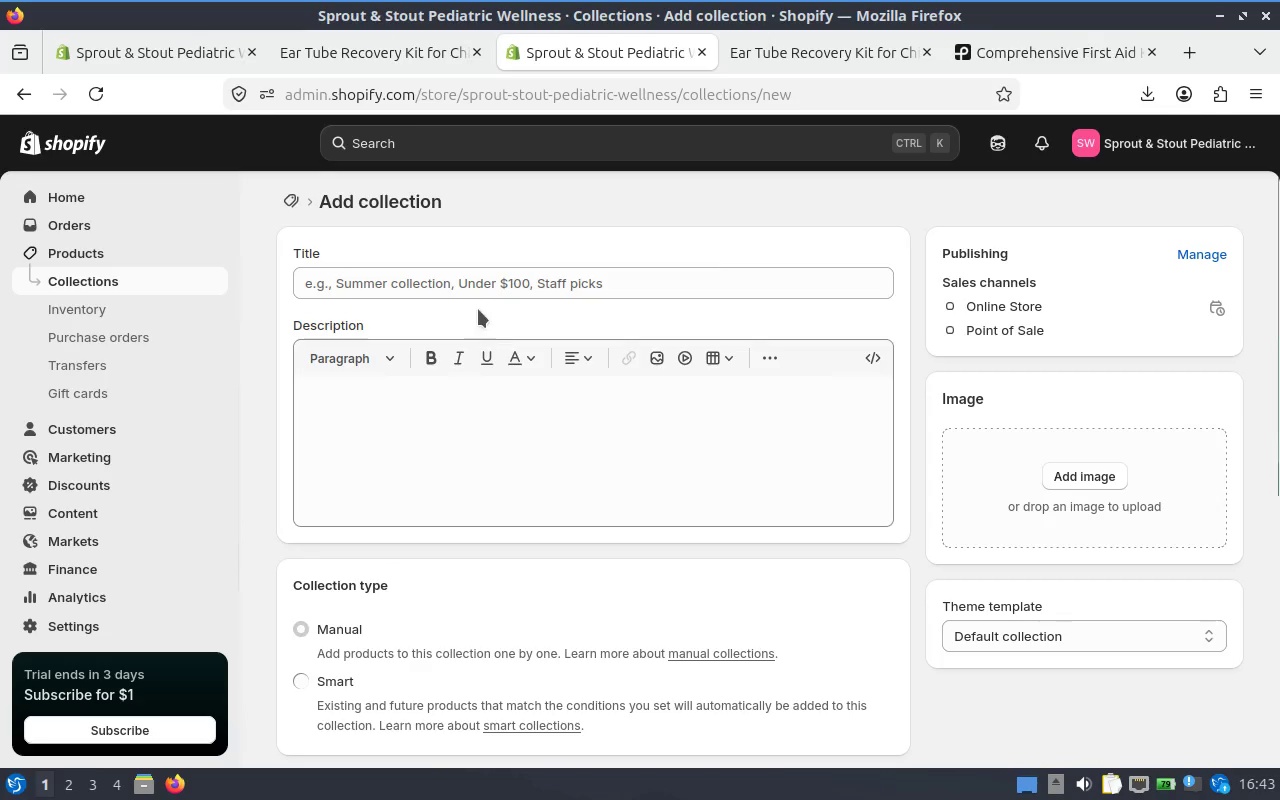 
left_click([477, 283])
 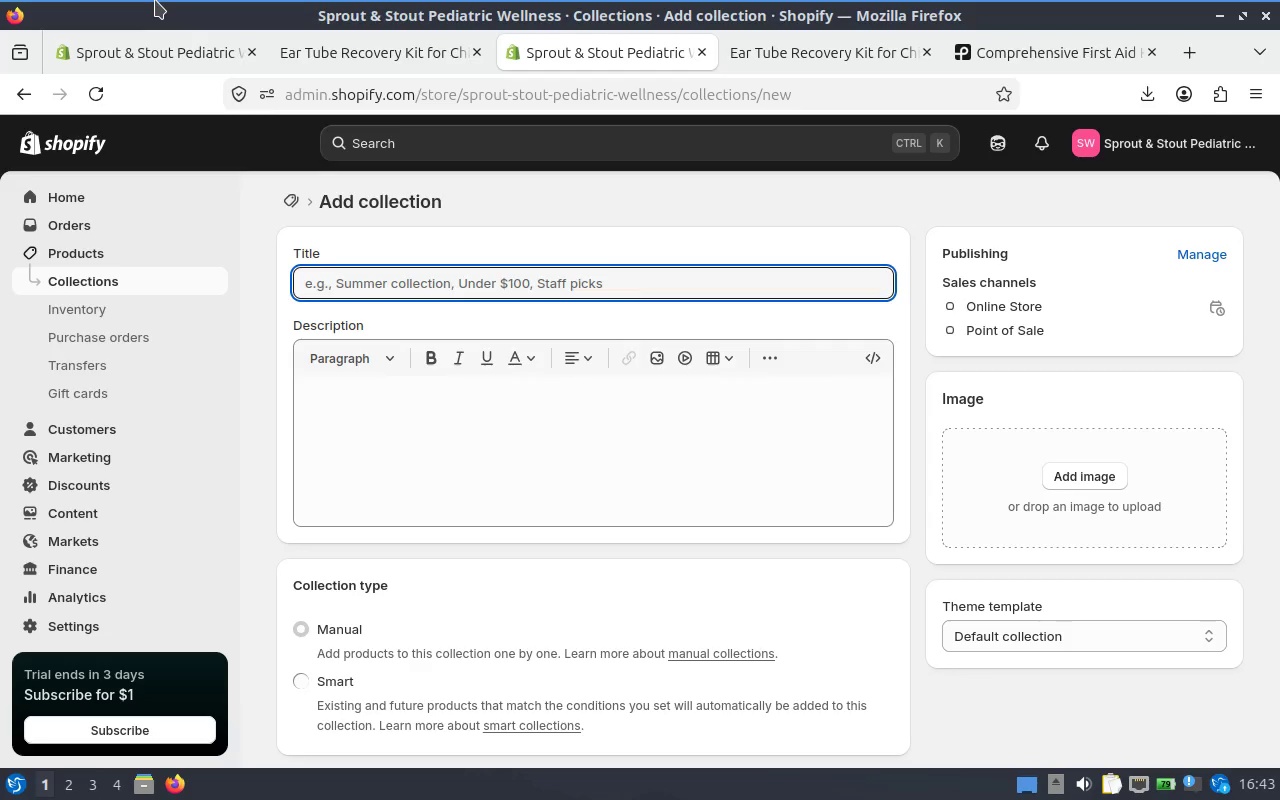 
wait(12.14)
 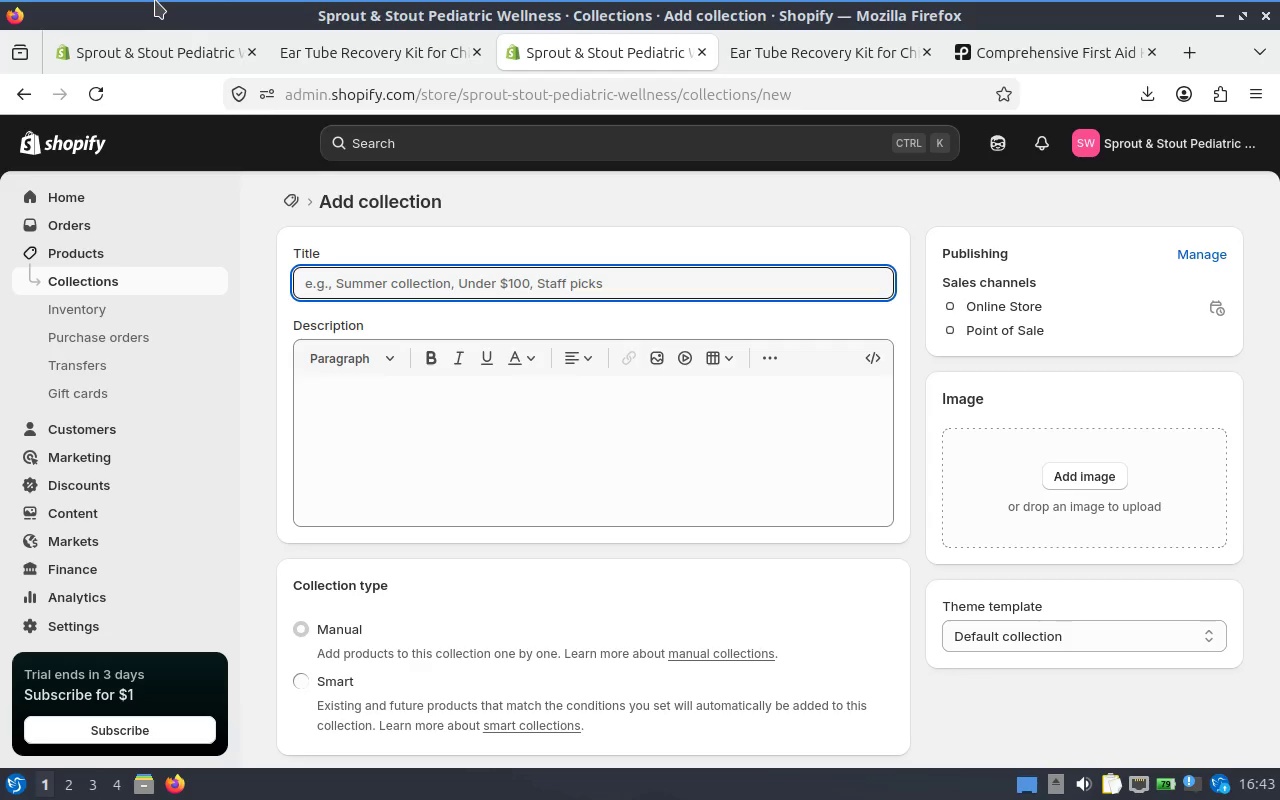 
type(Preventive)
 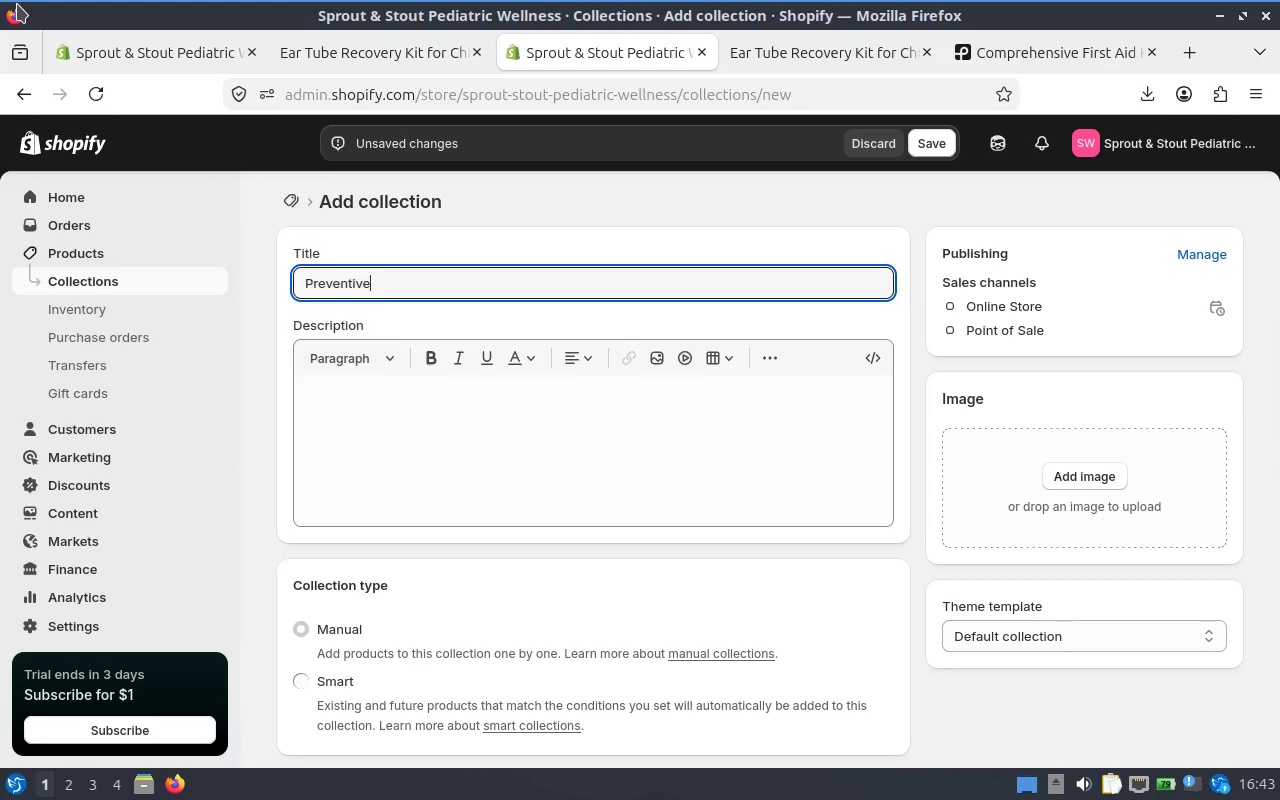 
wait(10.76)
 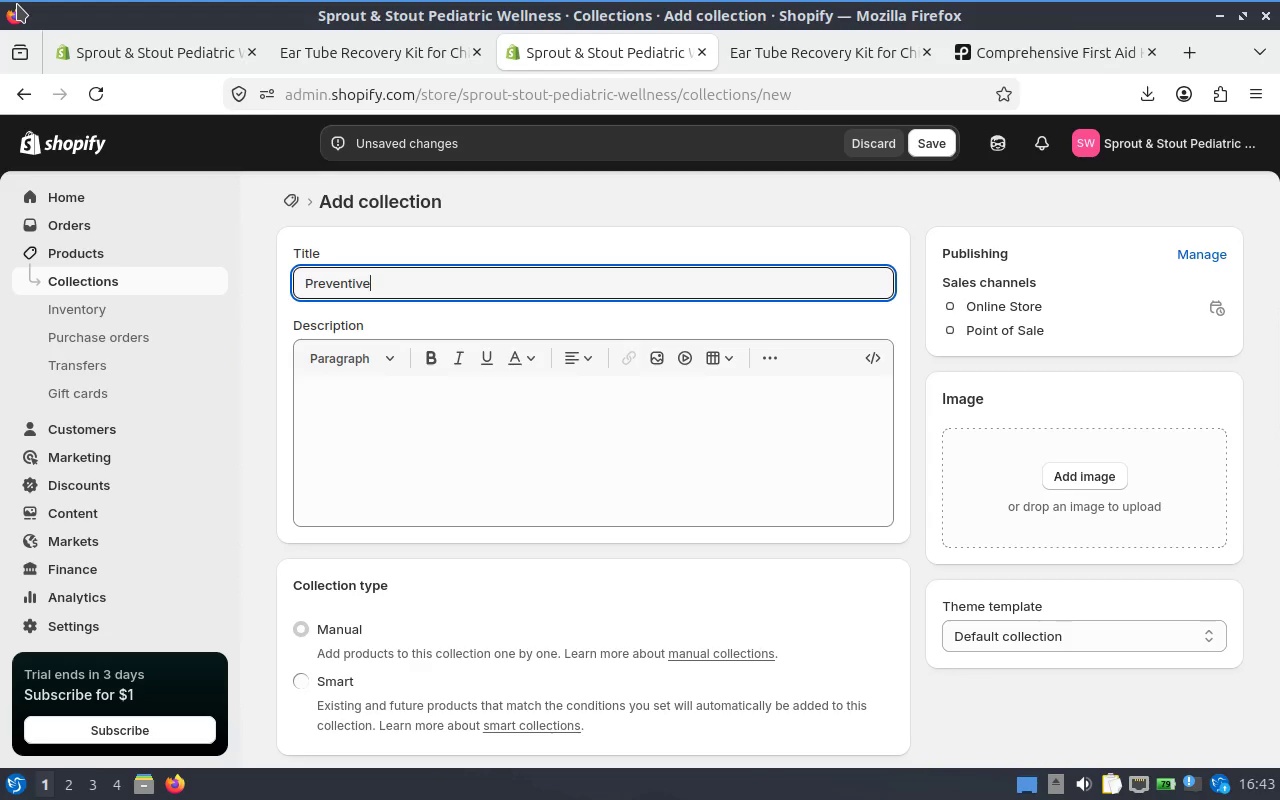 
left_click([446, 404])
 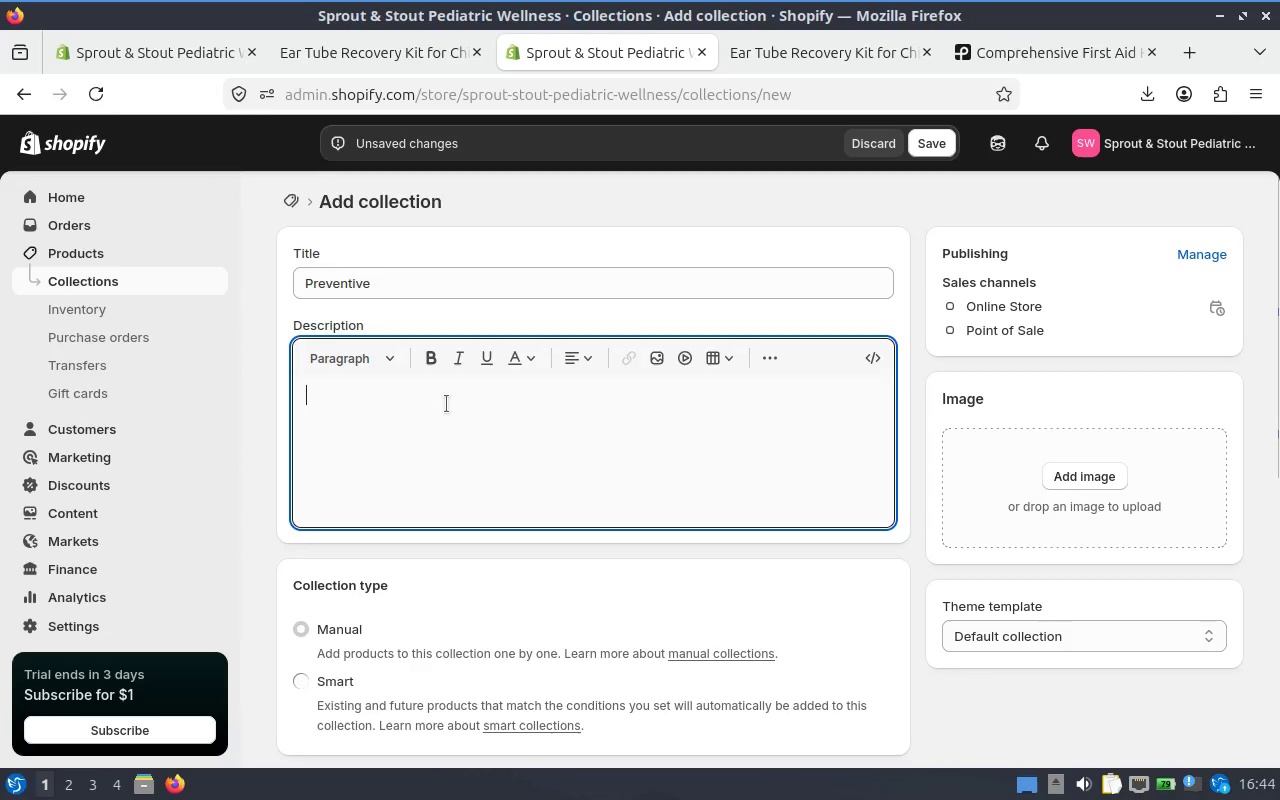 
type(Our P)
 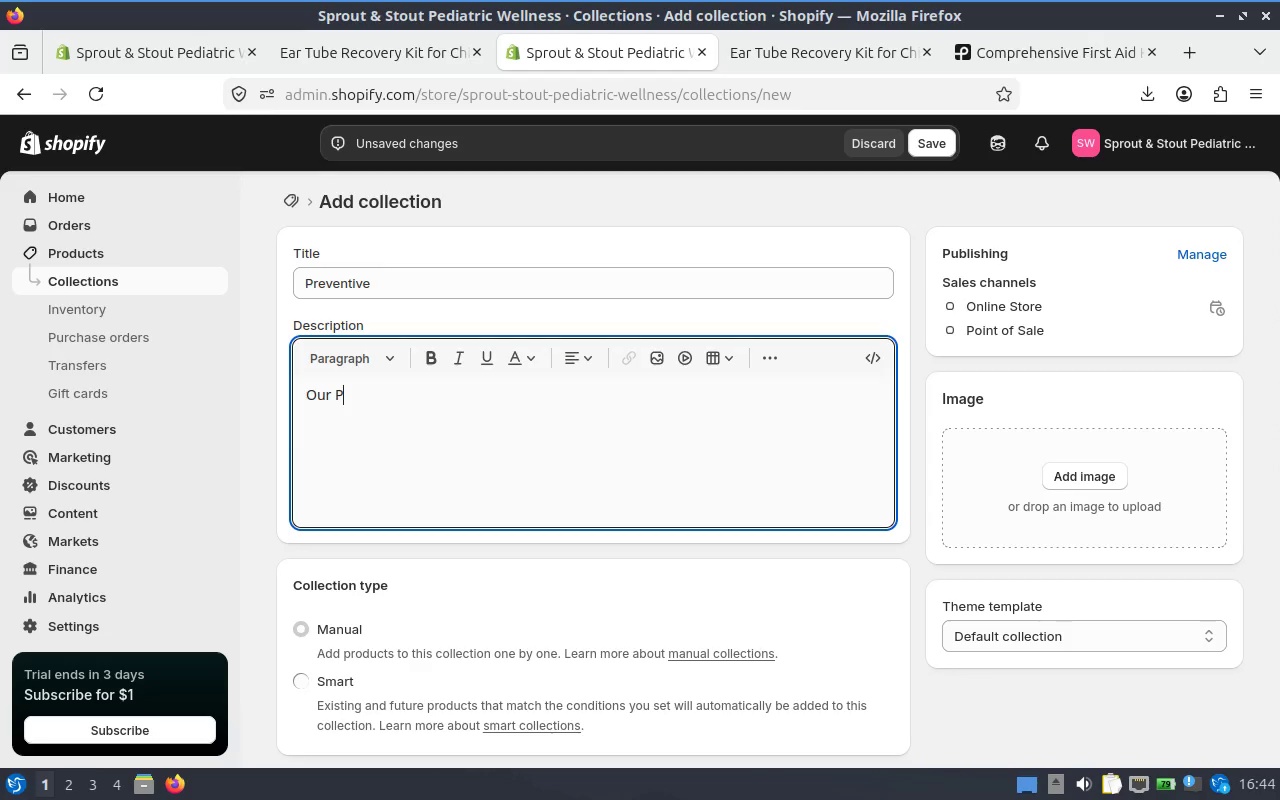 
type(reventive care)
 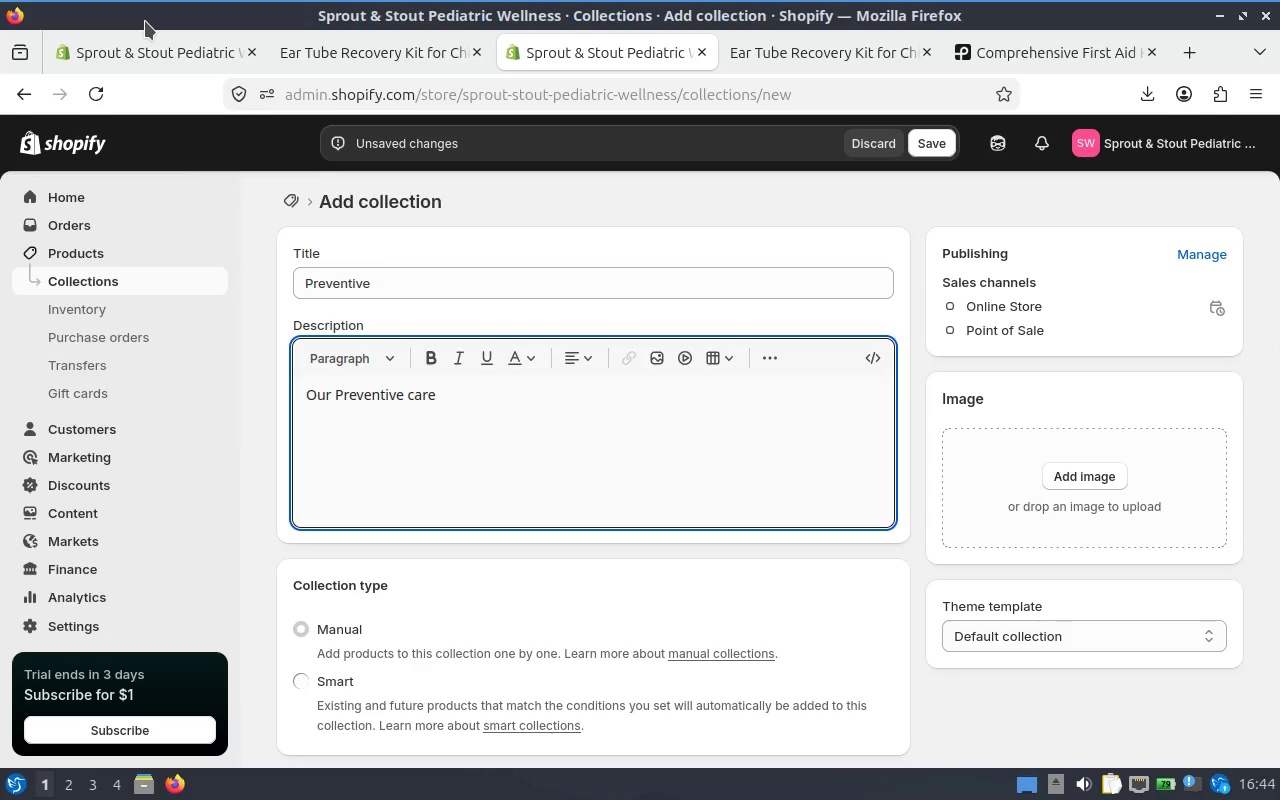 
wait(9.49)
 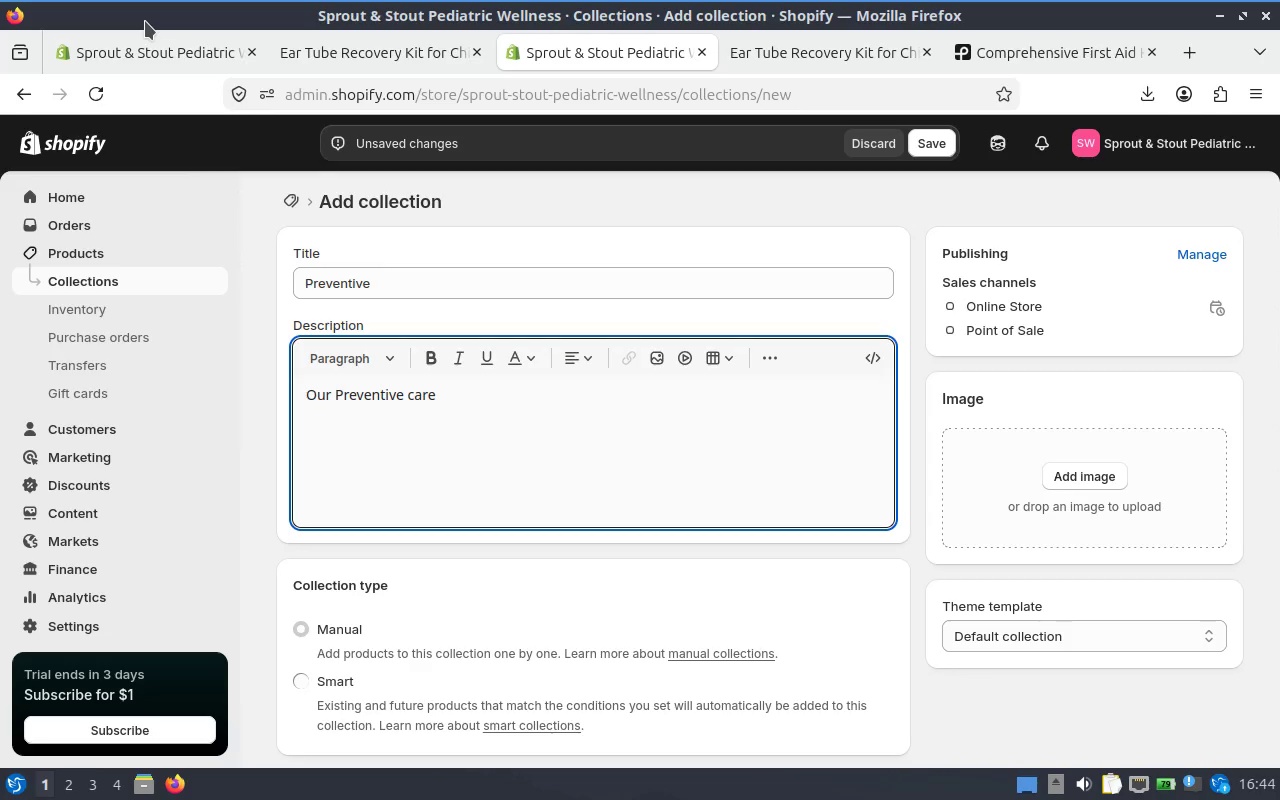 
type( kits helps parent)
 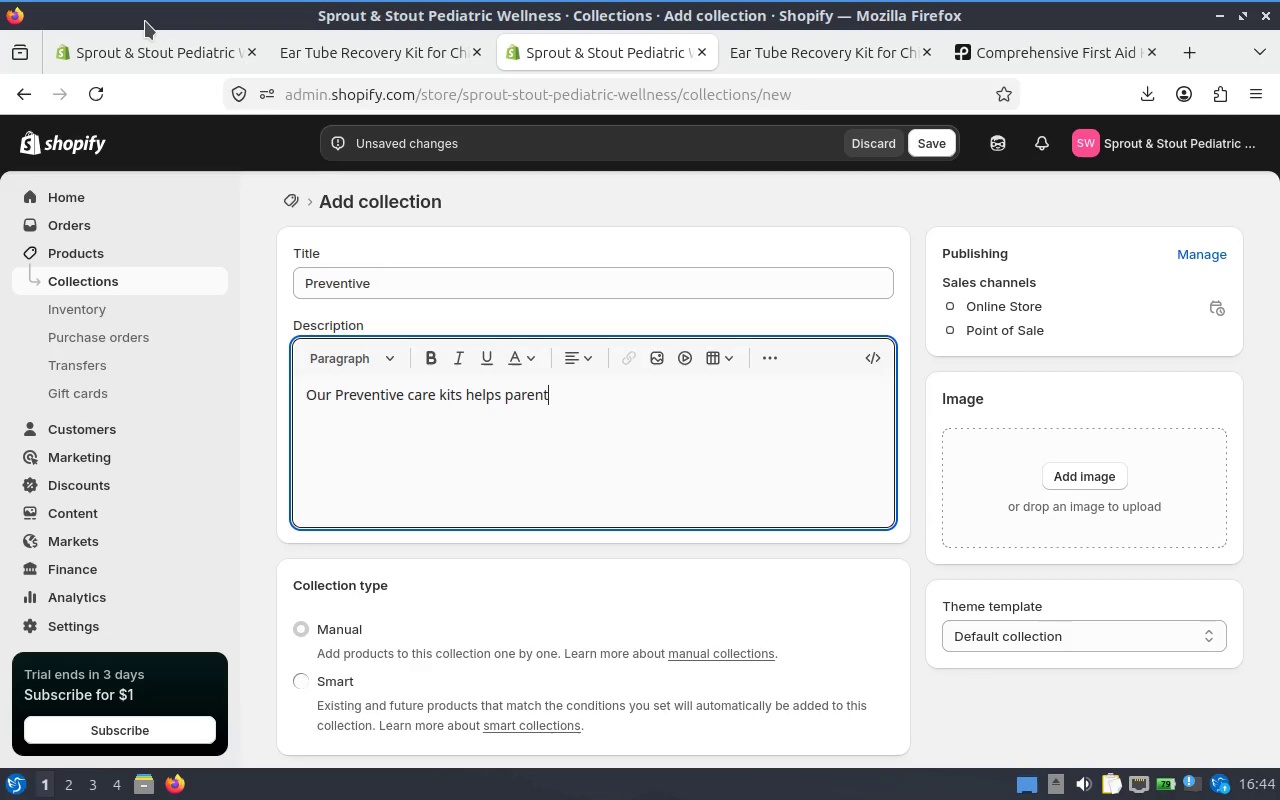 
type(s stay )
 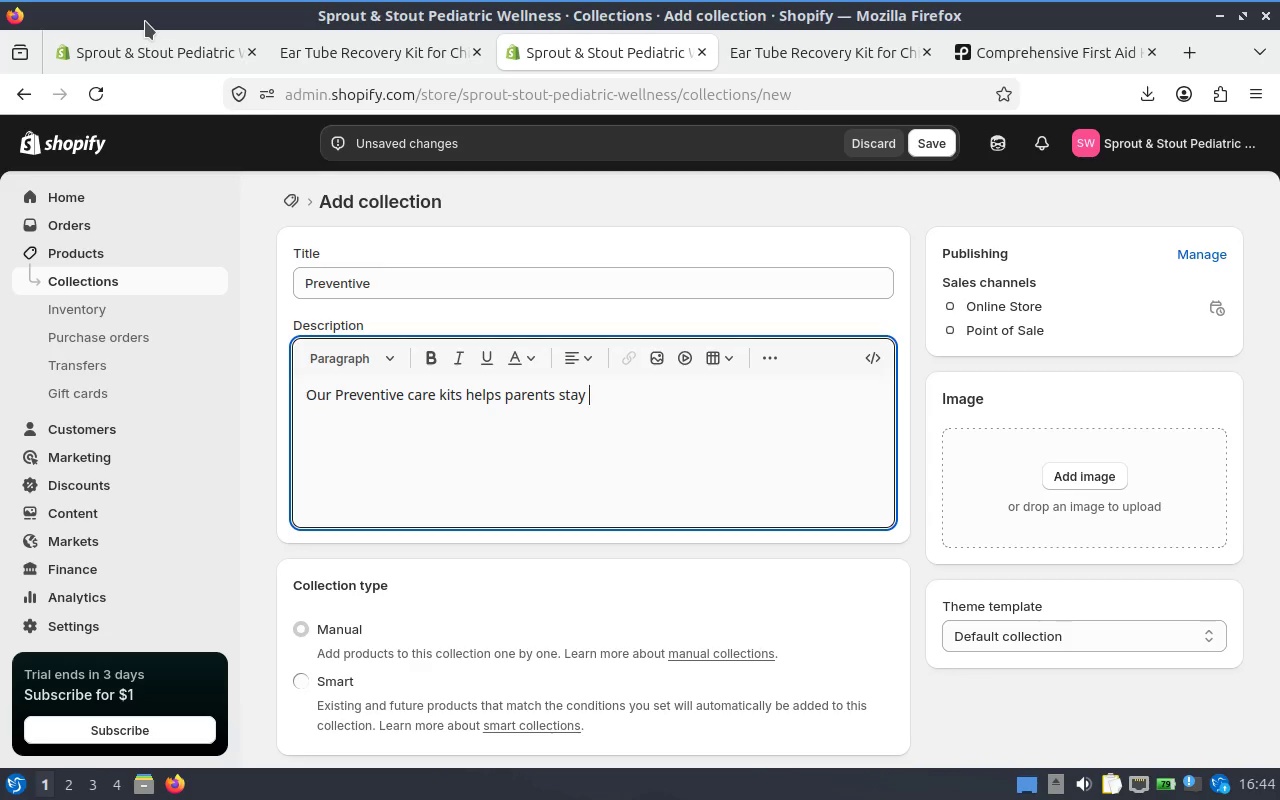 
type(prepared for everyt)
key(Backspace)
type(day da)
 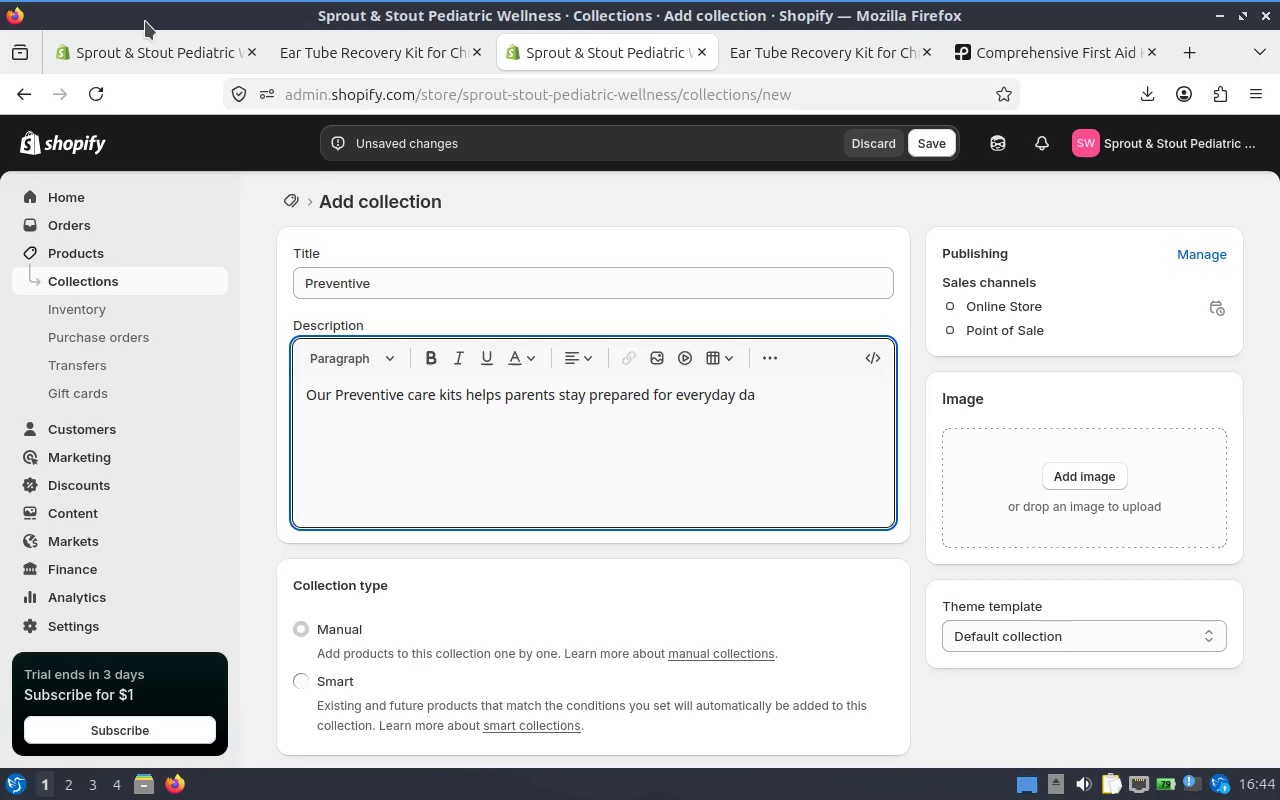 
key(Backspace)
key(Backspace)
type(health needs.)
 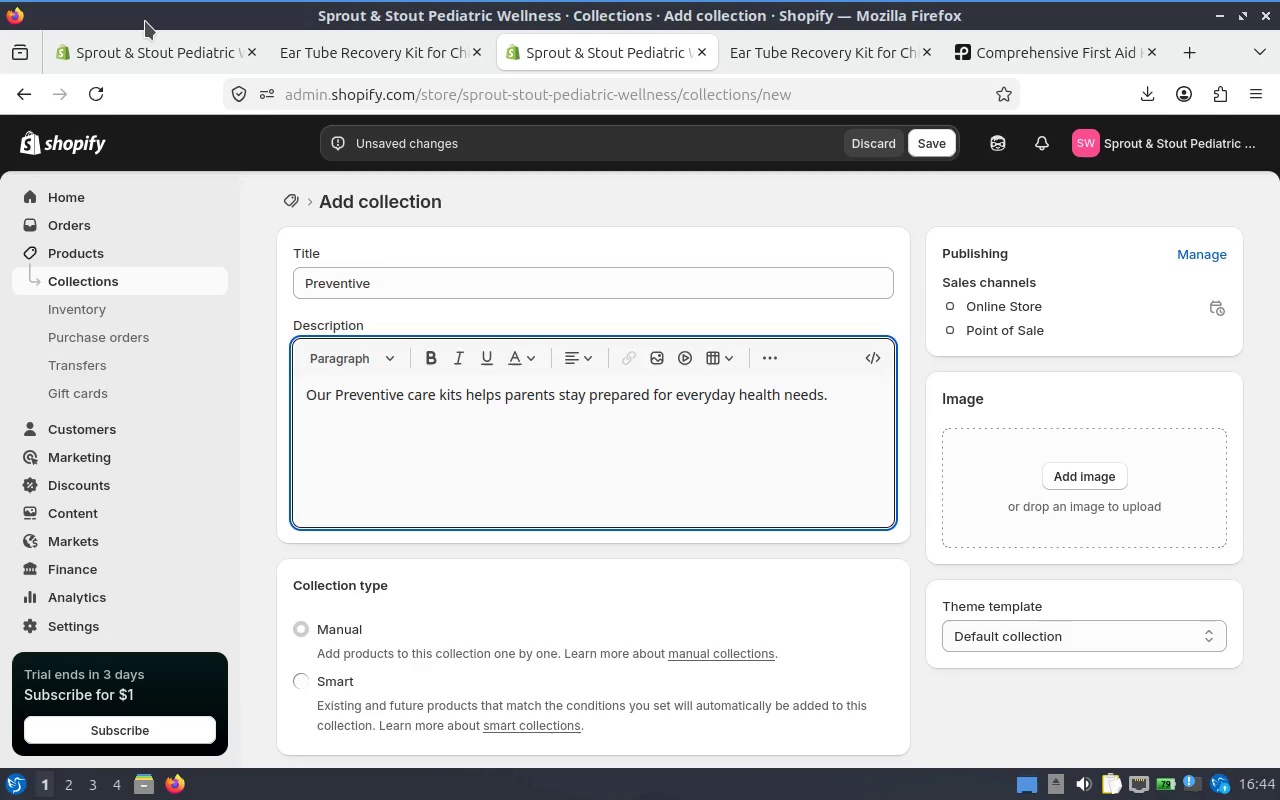 
wait(9.72)
 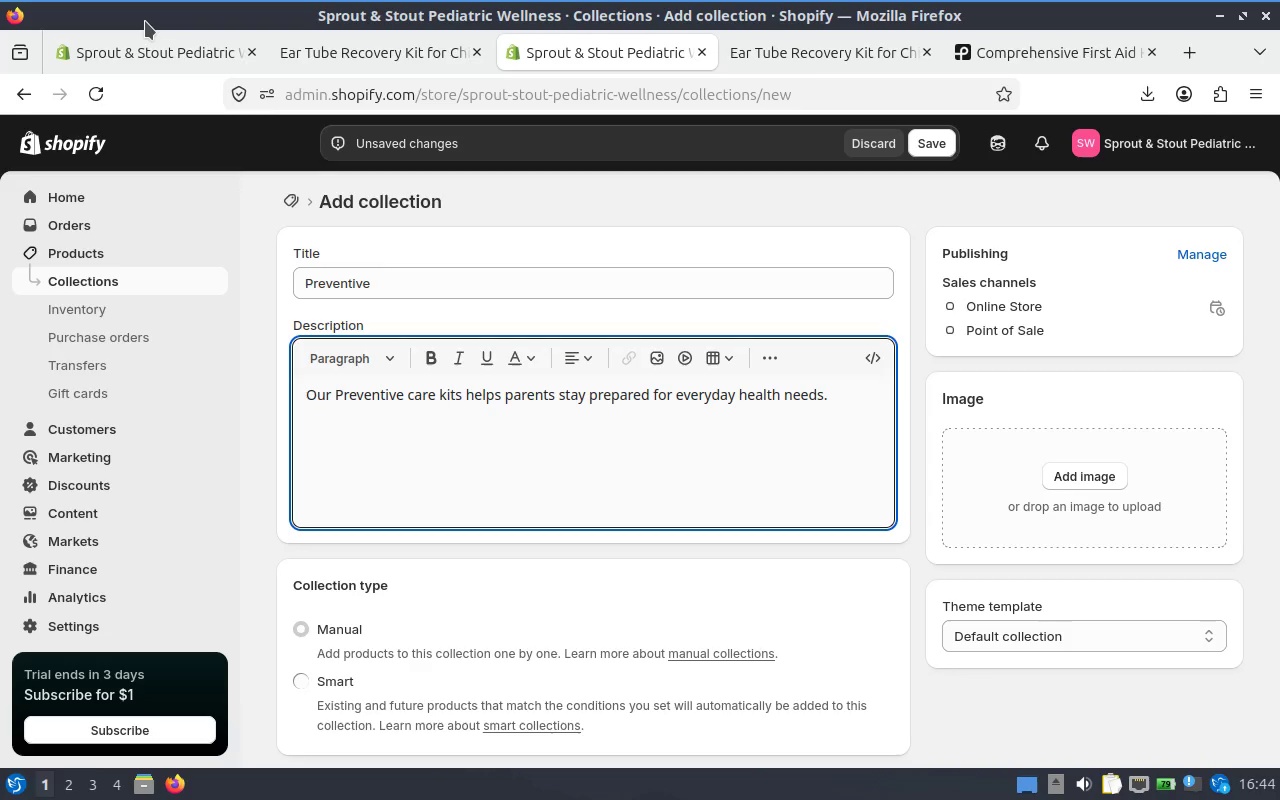 
type(Fr)
key(Backspace)
key(Backspace)
type( From hygeine )
key(Backspace)
key(Backspace)
key(Backspace)
key(Backspace)
key(Backspace)
type(iene to early )
 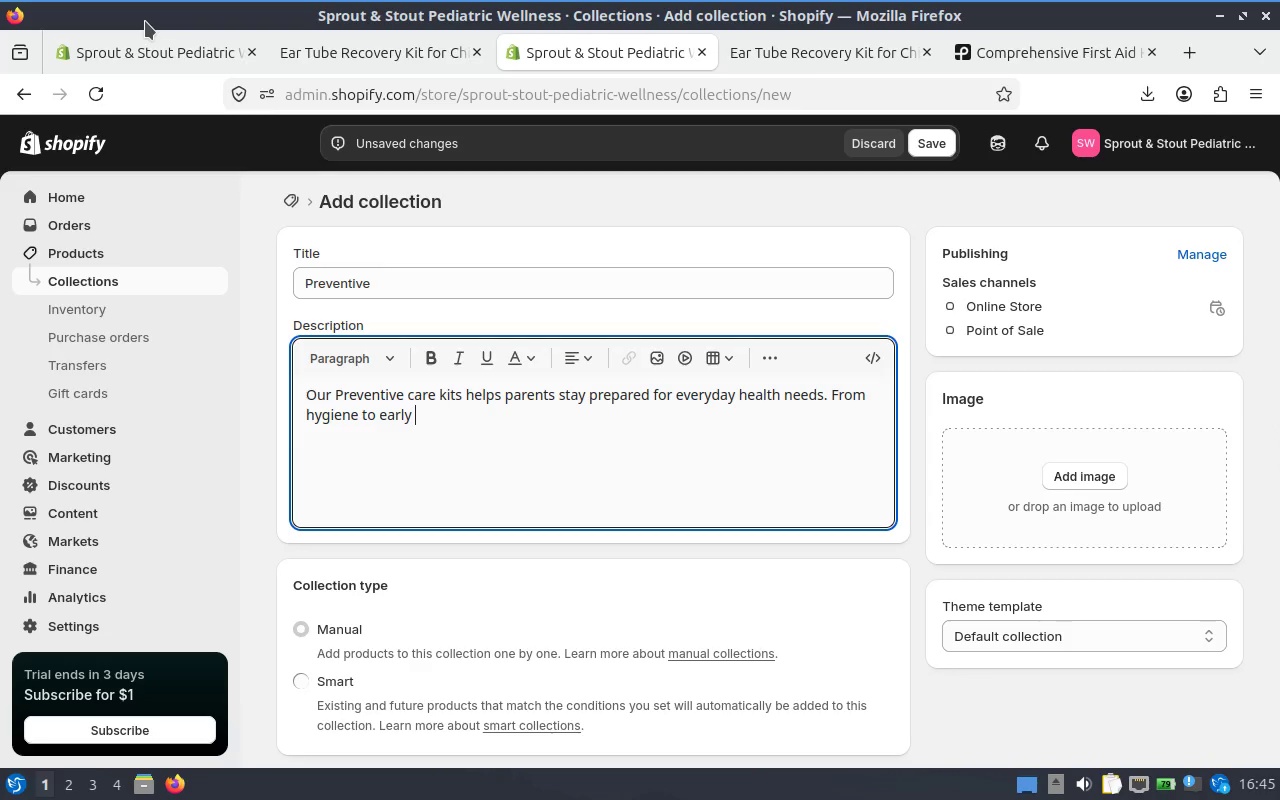 
wait(7.42)
 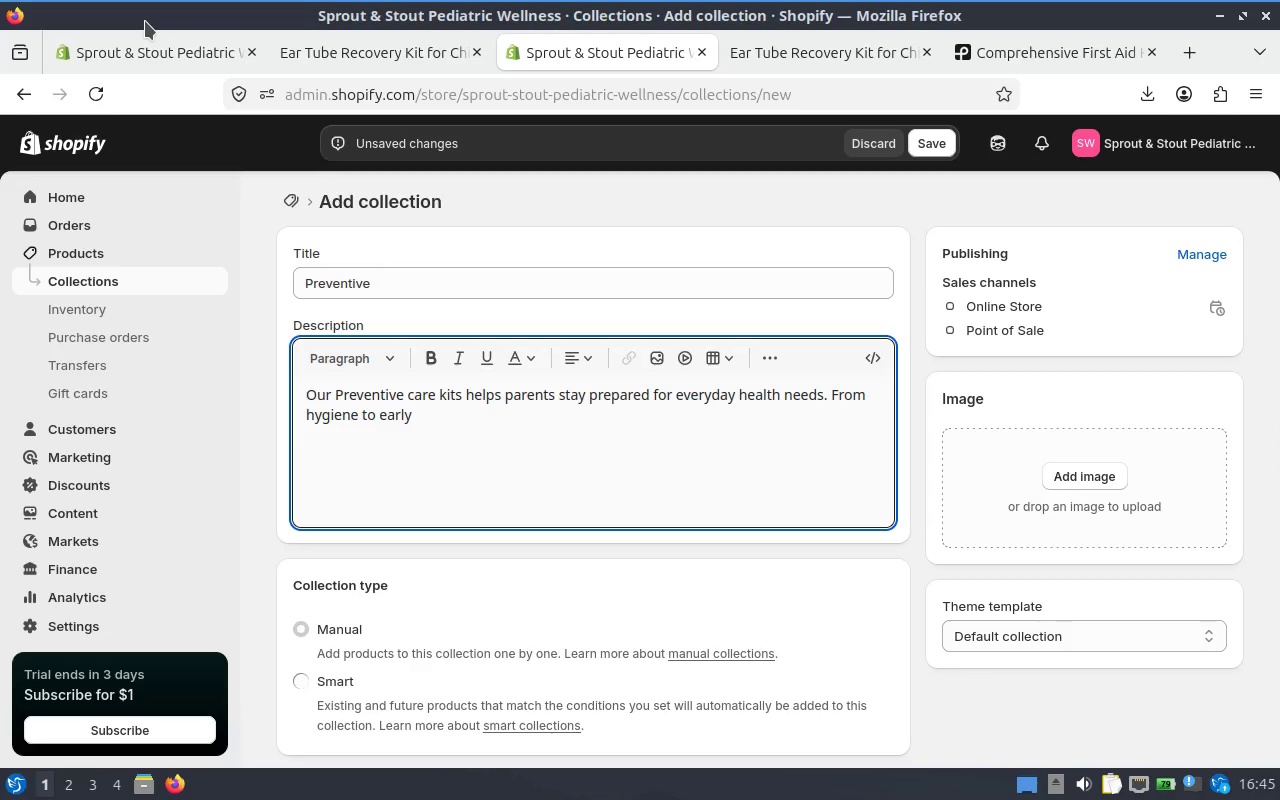 
type(sympton)
key(Backspace)
type(ms management, these )
 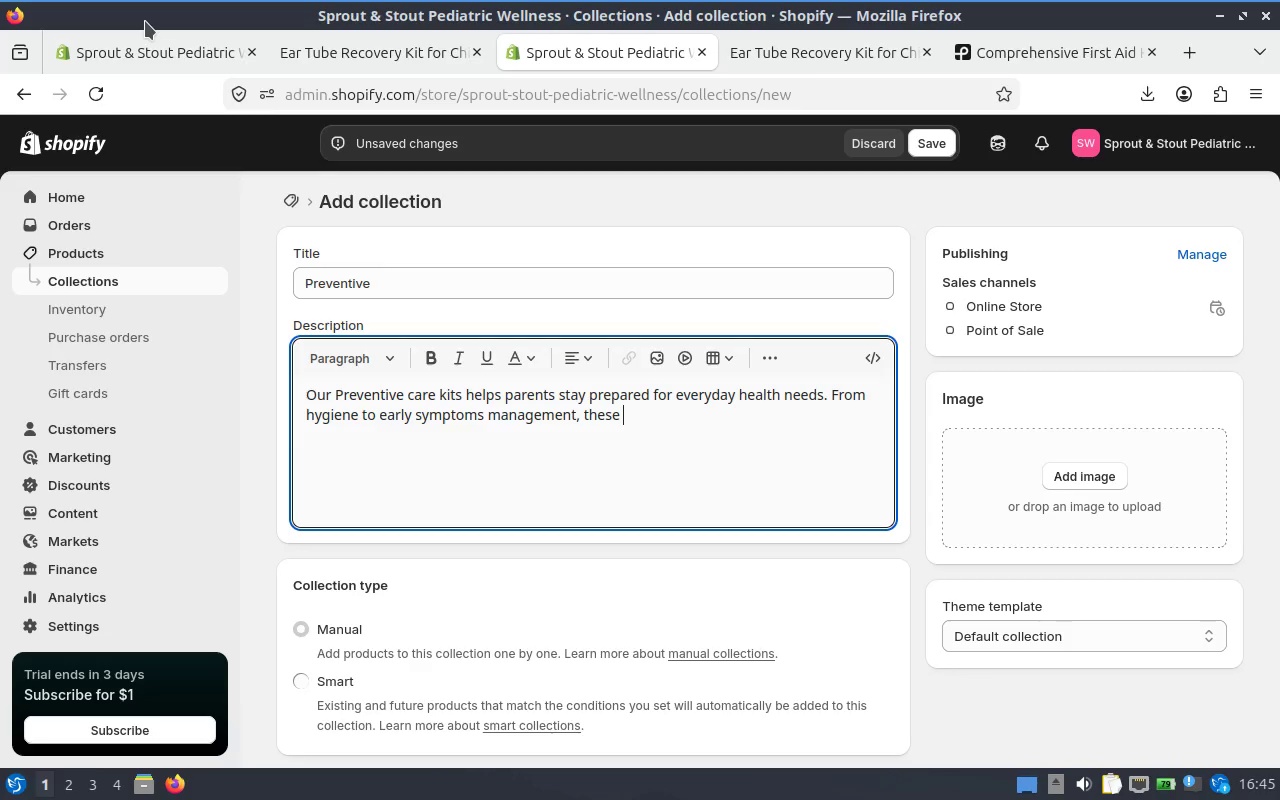 
type(kits supports )
 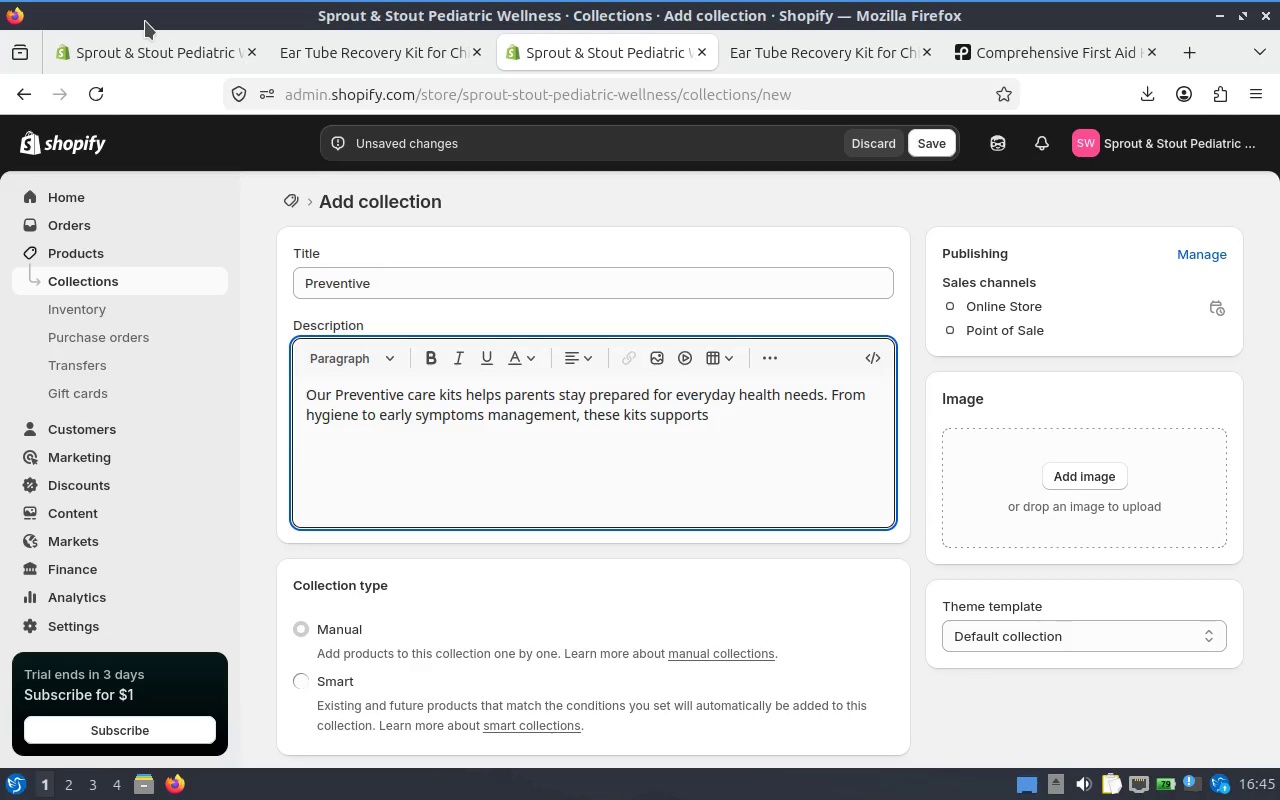 
wait(6.32)
 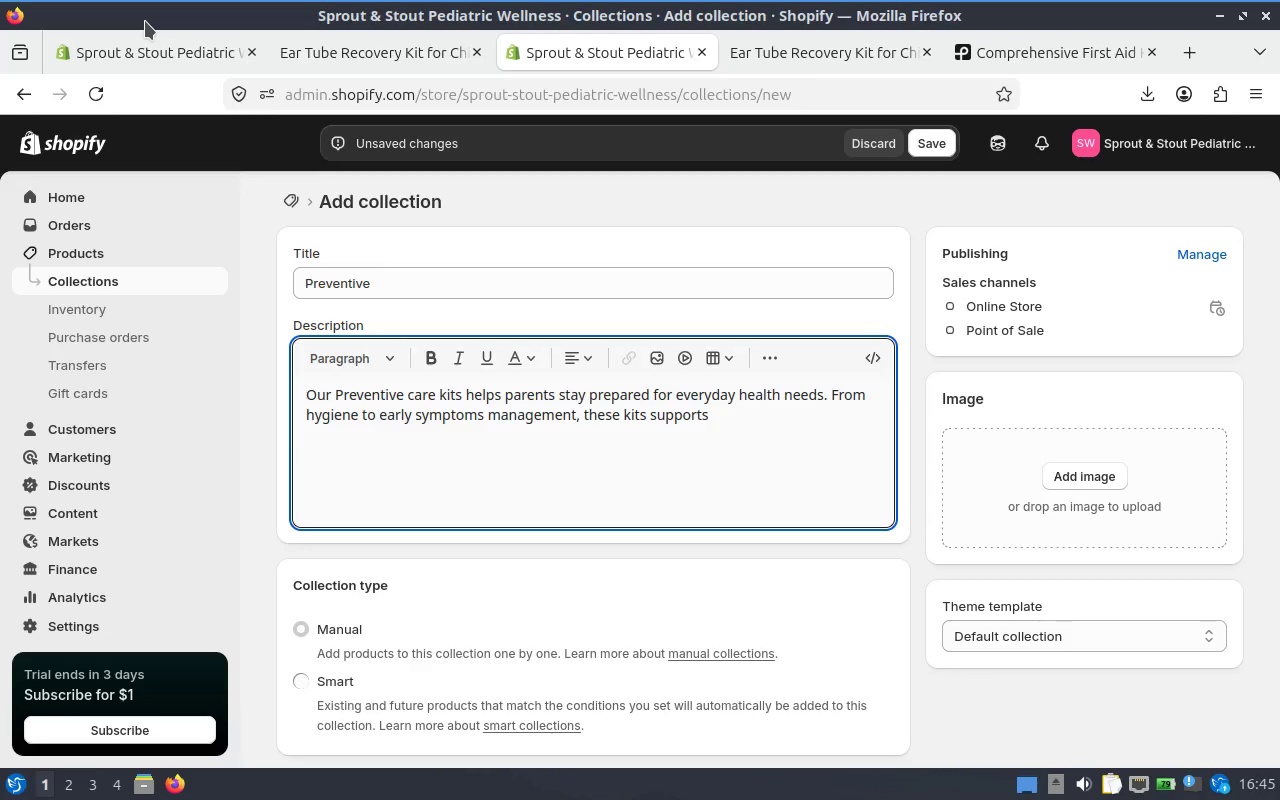 
type(prpo)
key(Backspace)
key(Backspace)
type(oactive child )
 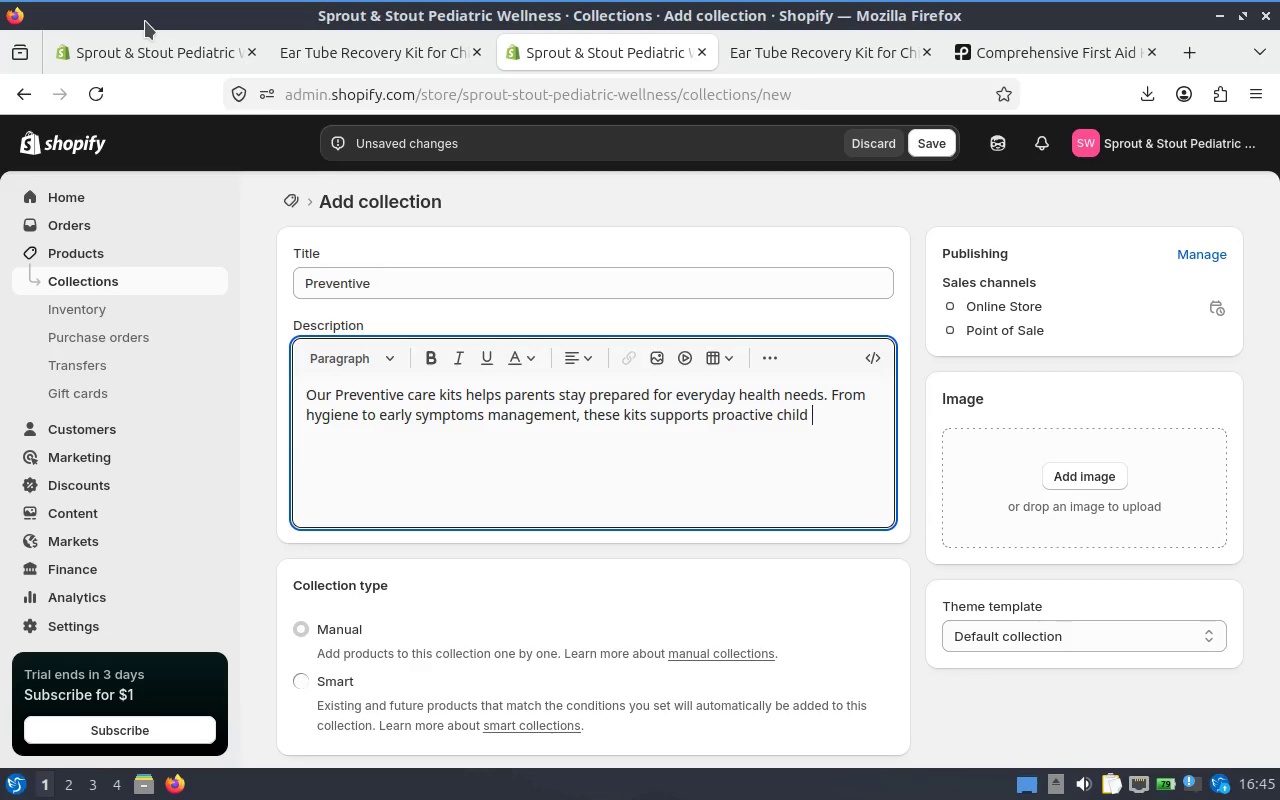 
type(wellness.)
 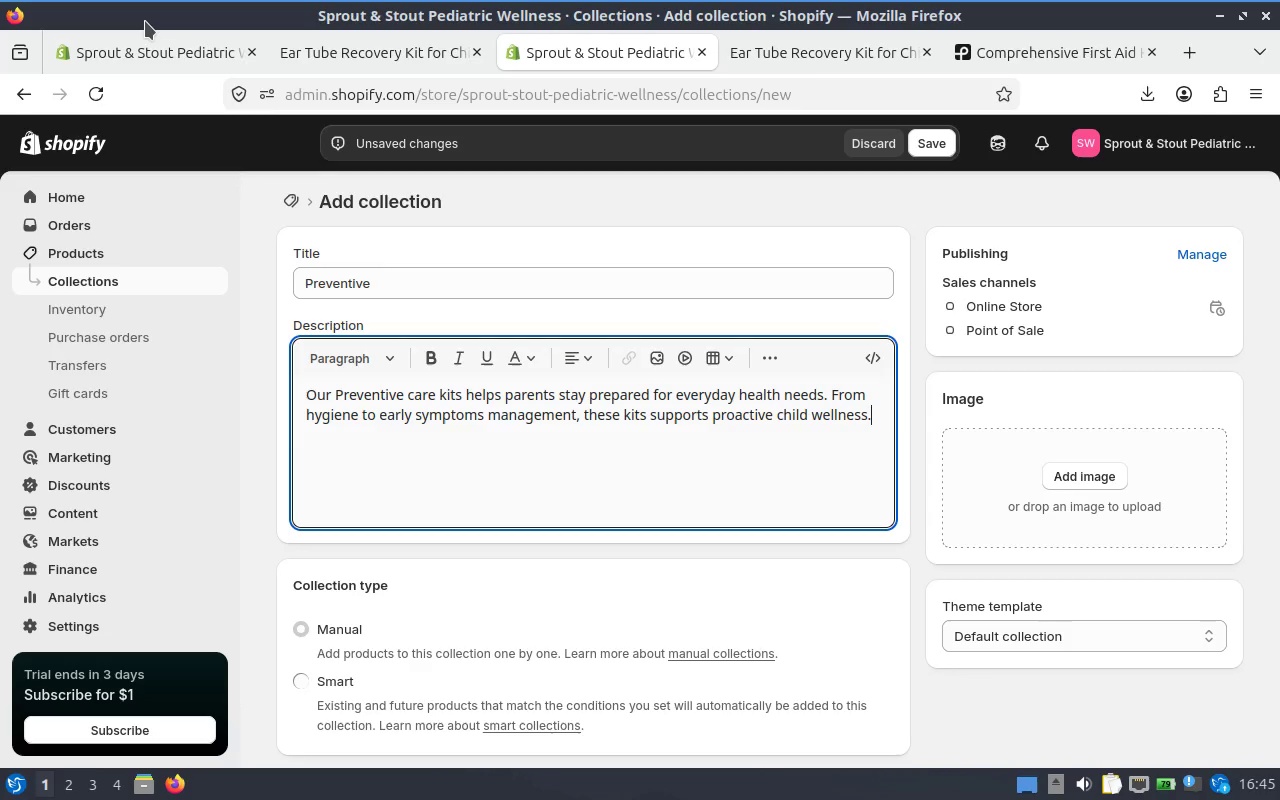 
wait(8.26)
 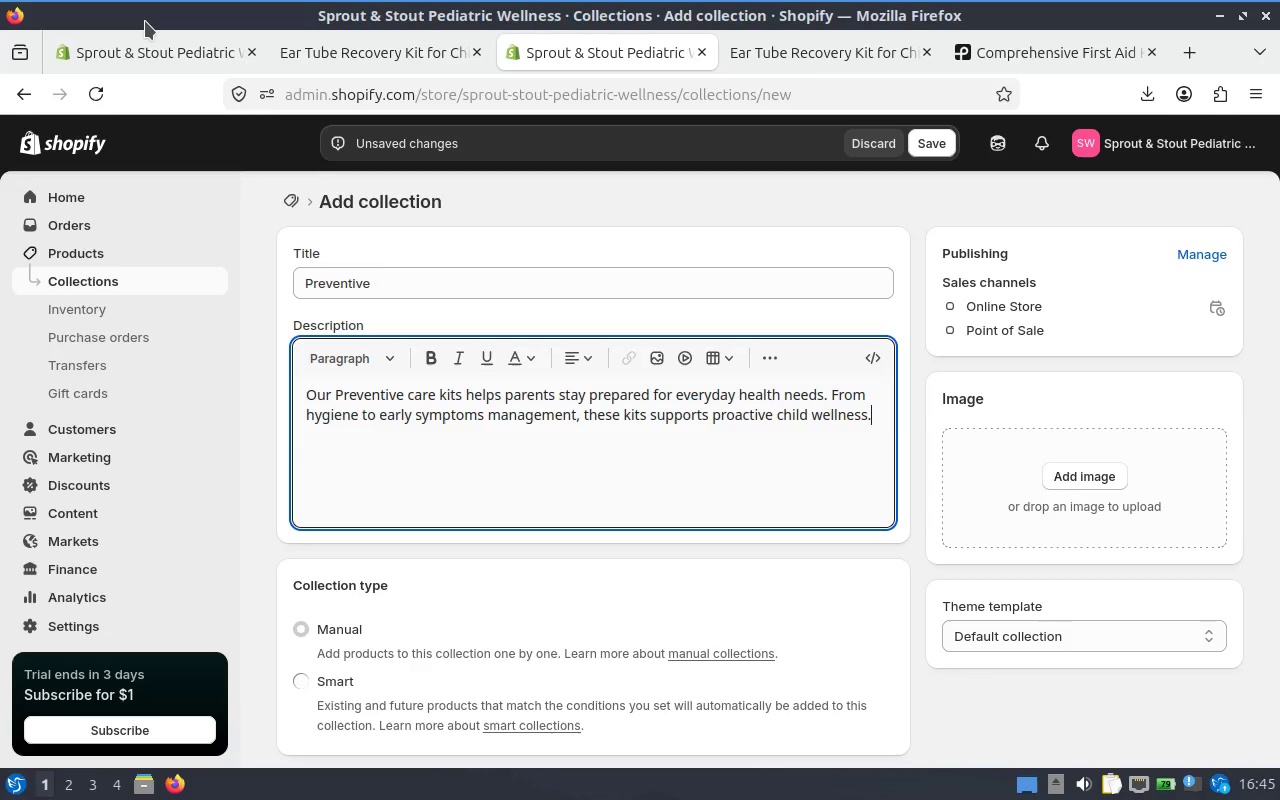 
scroll: coordinate [545, 429], scroll_direction: down, amount: 3.0
 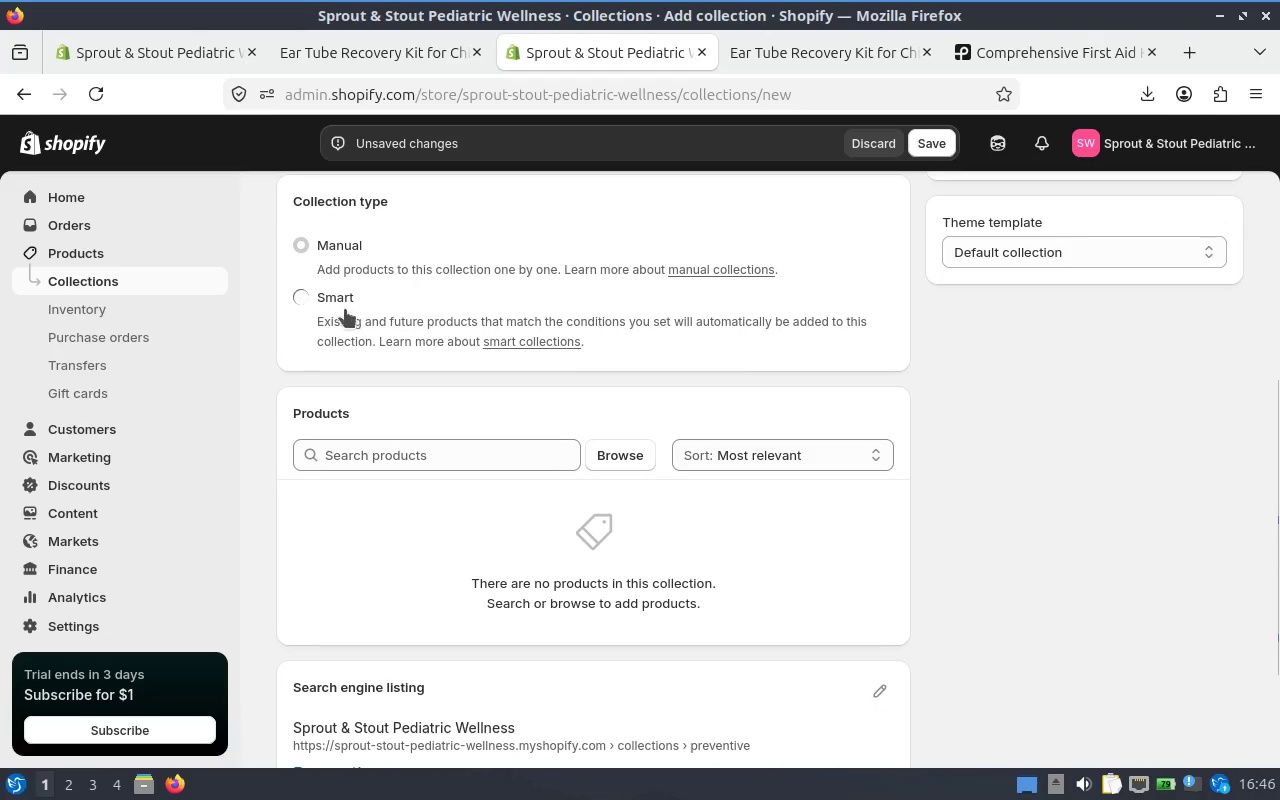 
left_click([295, 298])
 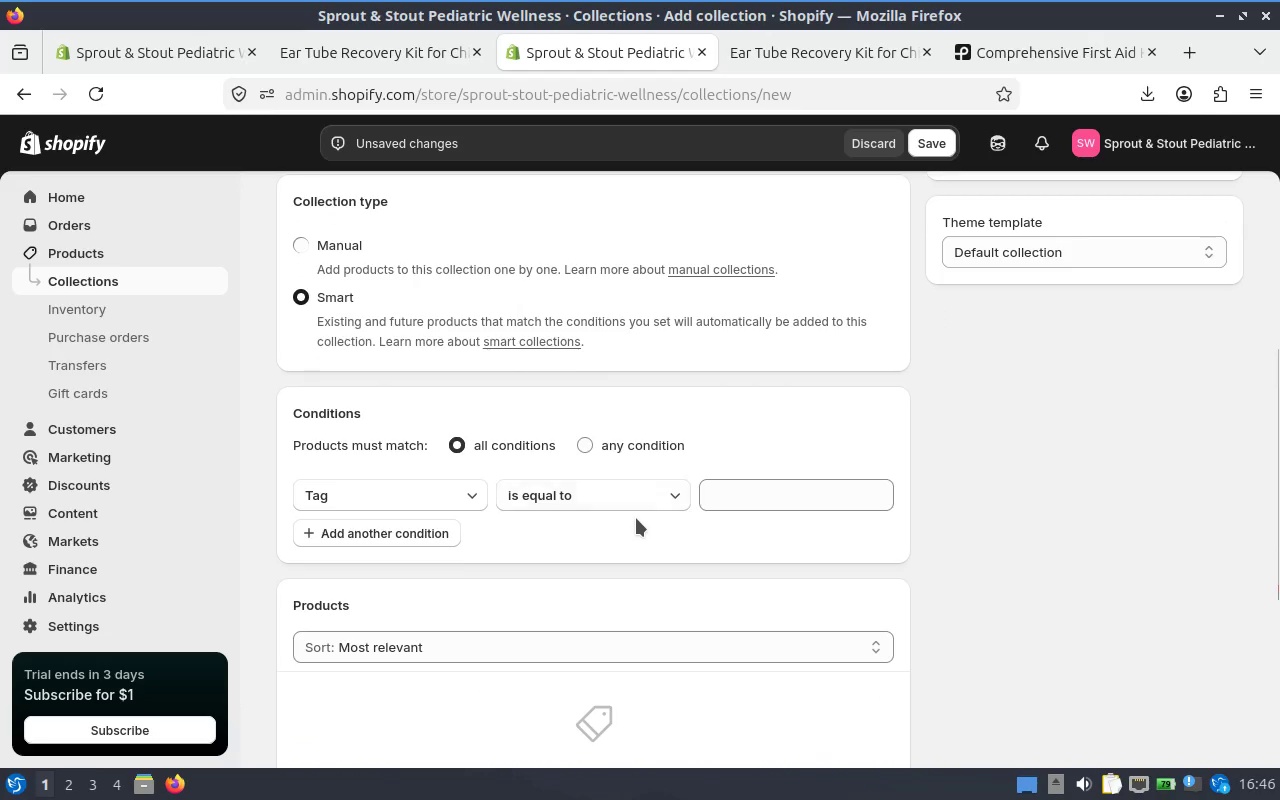 
left_click([749, 493])
 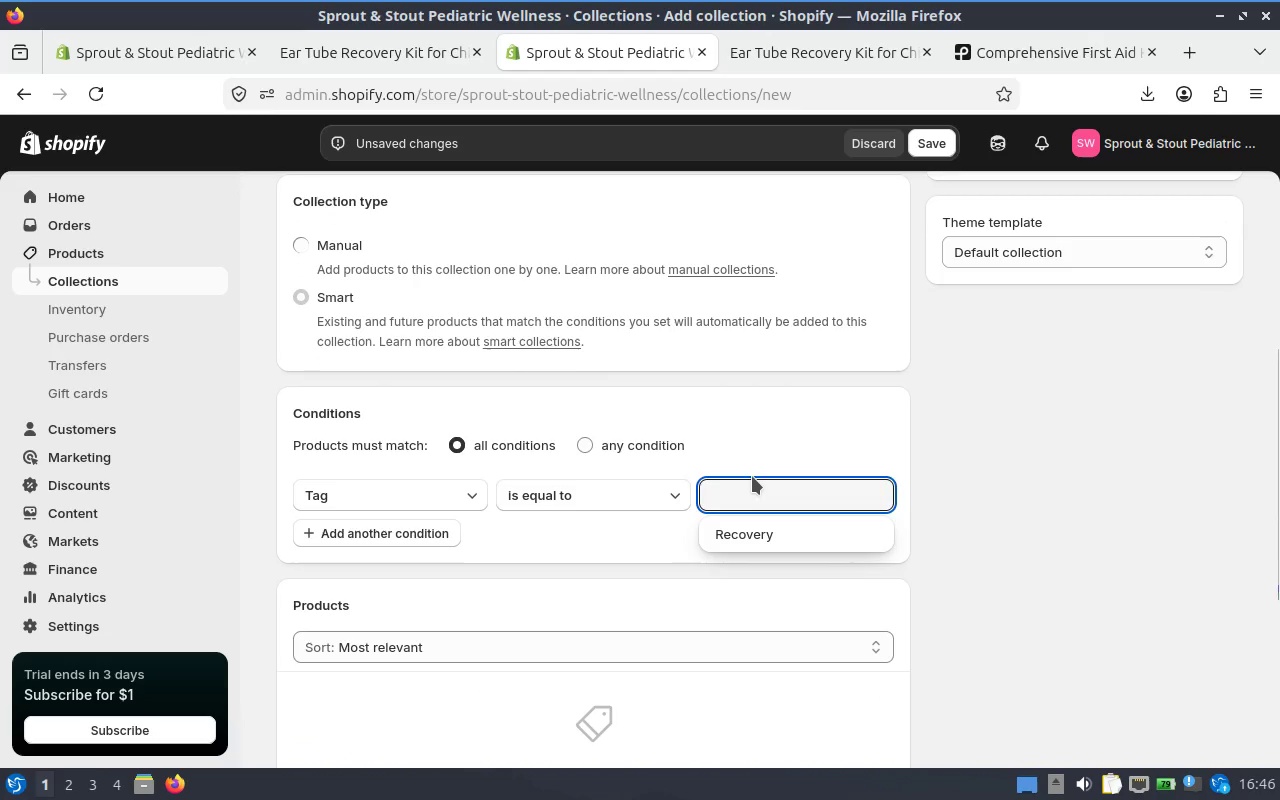 
type(Preventive)
 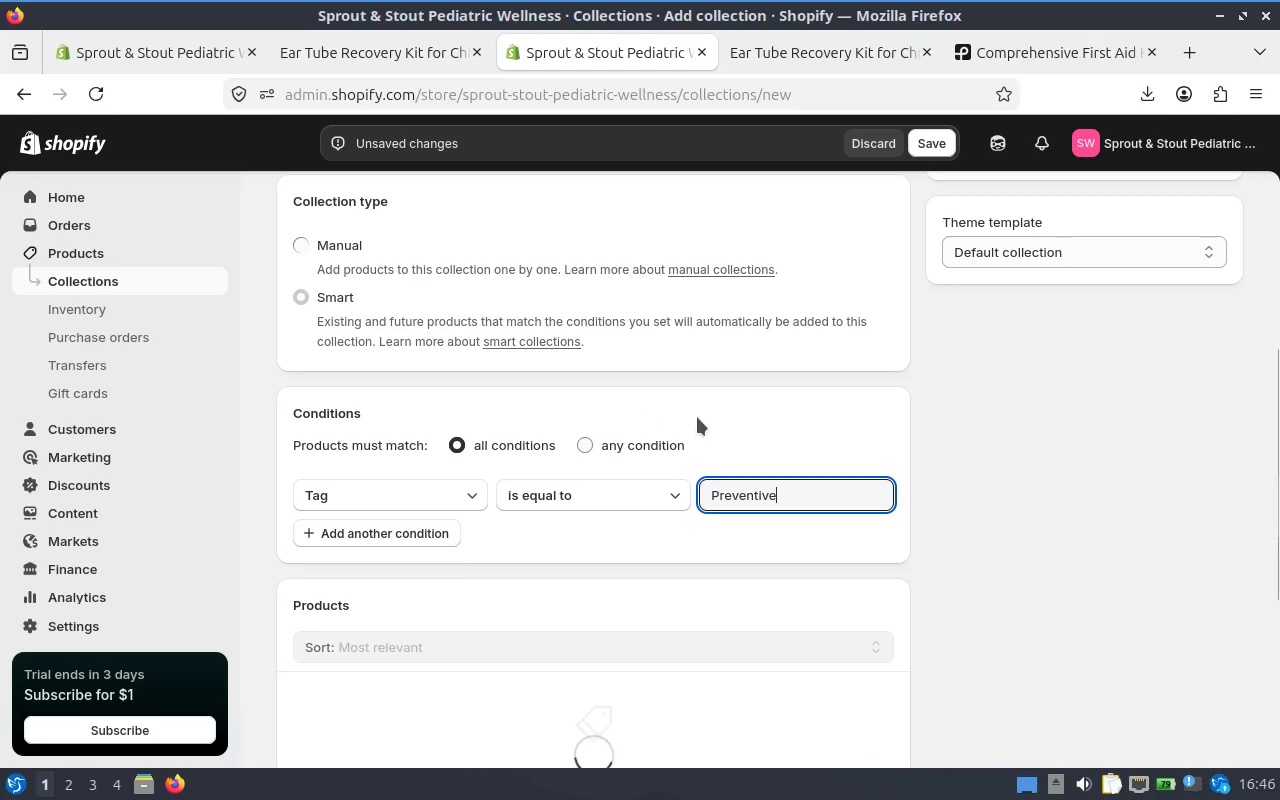 
scroll: coordinate [580, 459], scroll_direction: down, amount: 5.0
 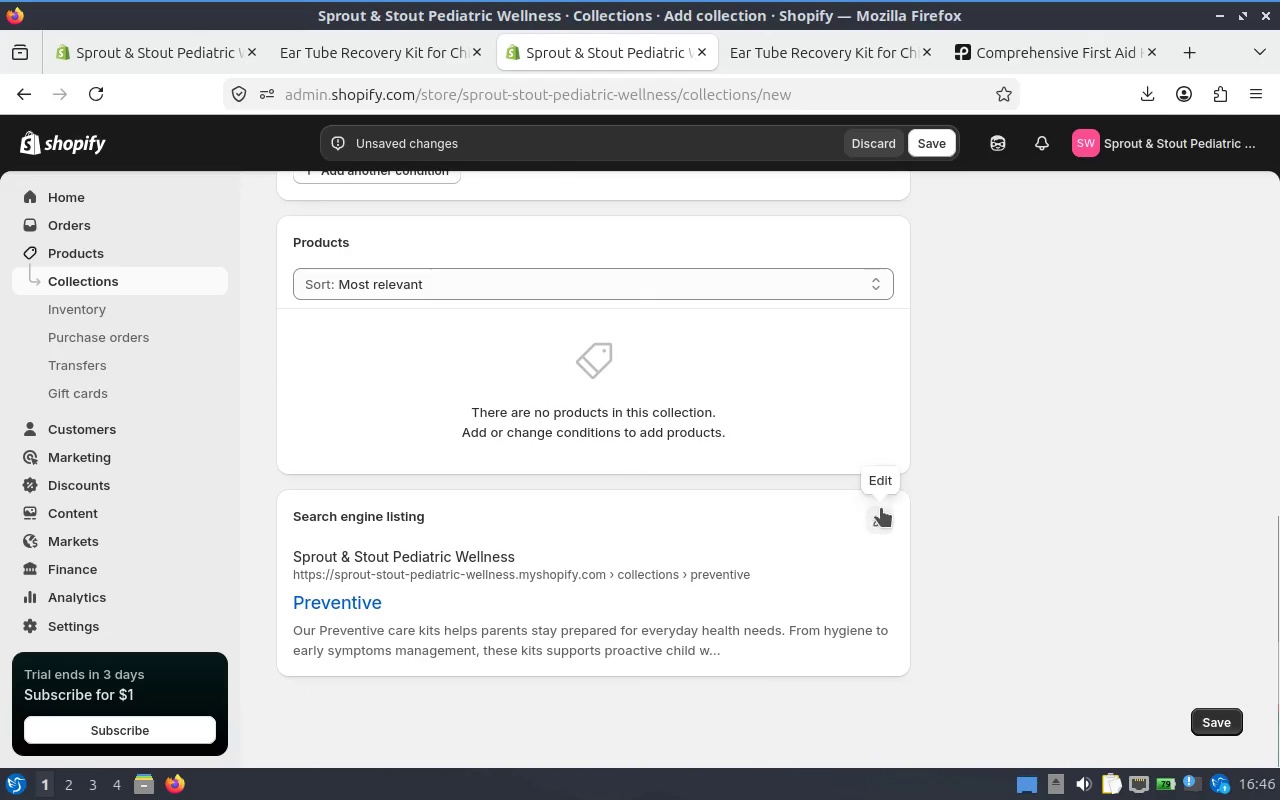 
left_click([875, 510])
 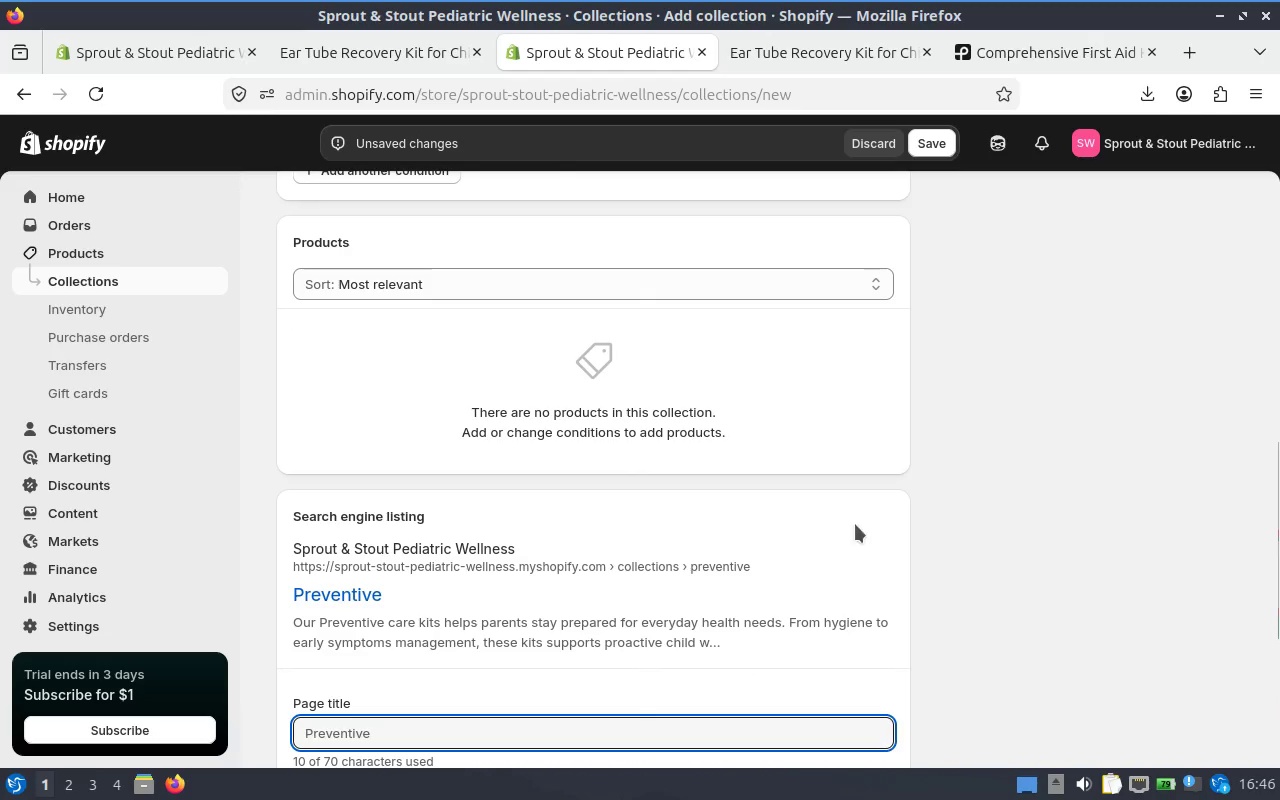 
scroll: coordinate [598, 532], scroll_direction: down, amount: 3.0
 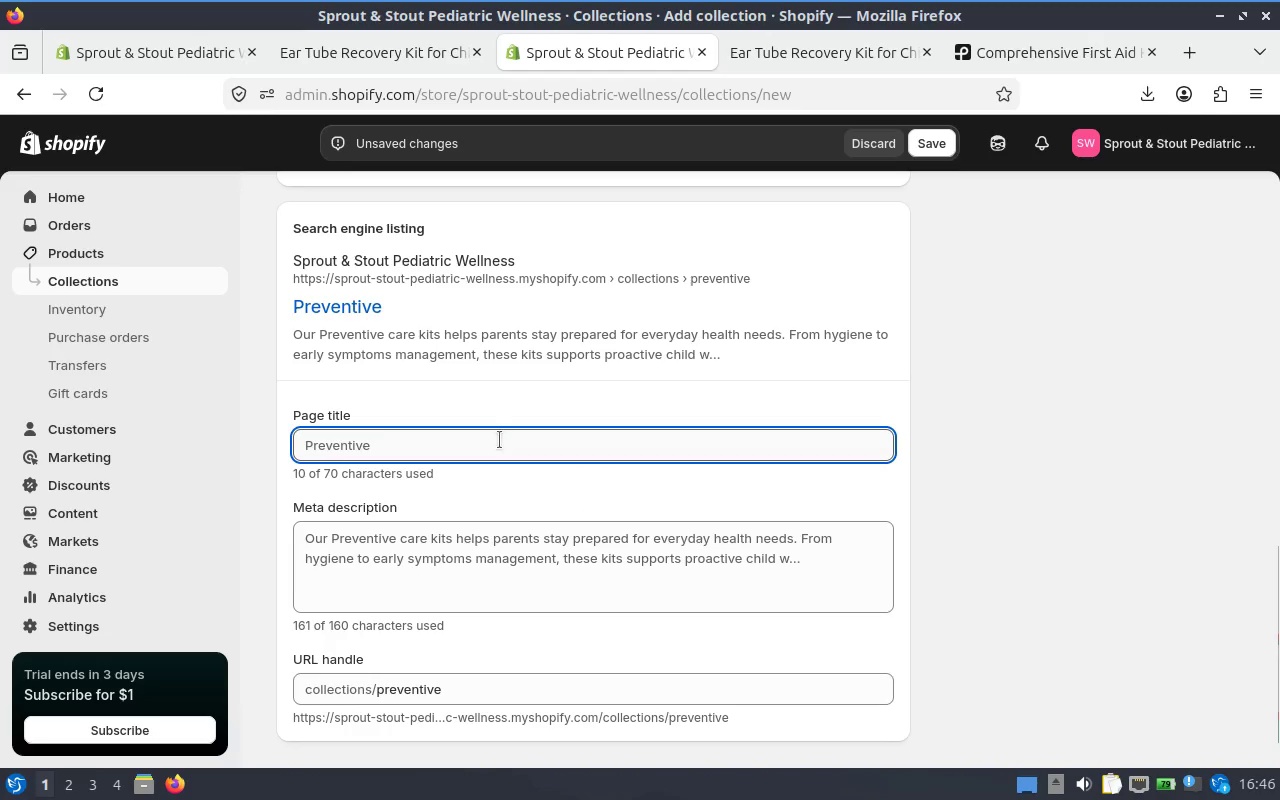 
left_click([499, 440])
 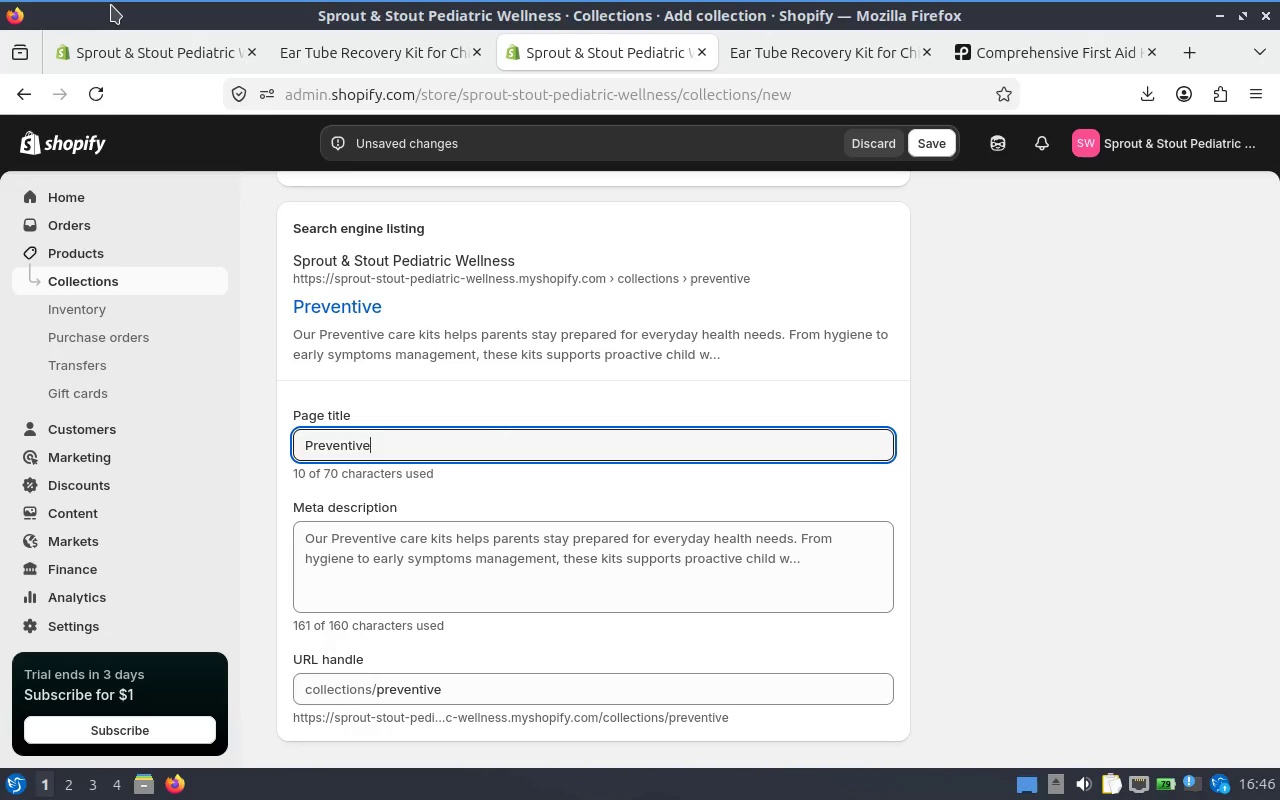 
type( Health Kits Fo)
key(Backspace)
key(Backspace)
key(Backspace)
type(f)
key(Backspace)
type( for ch)
key(Backspace)
key(Backspace)
type(Chldren | )
 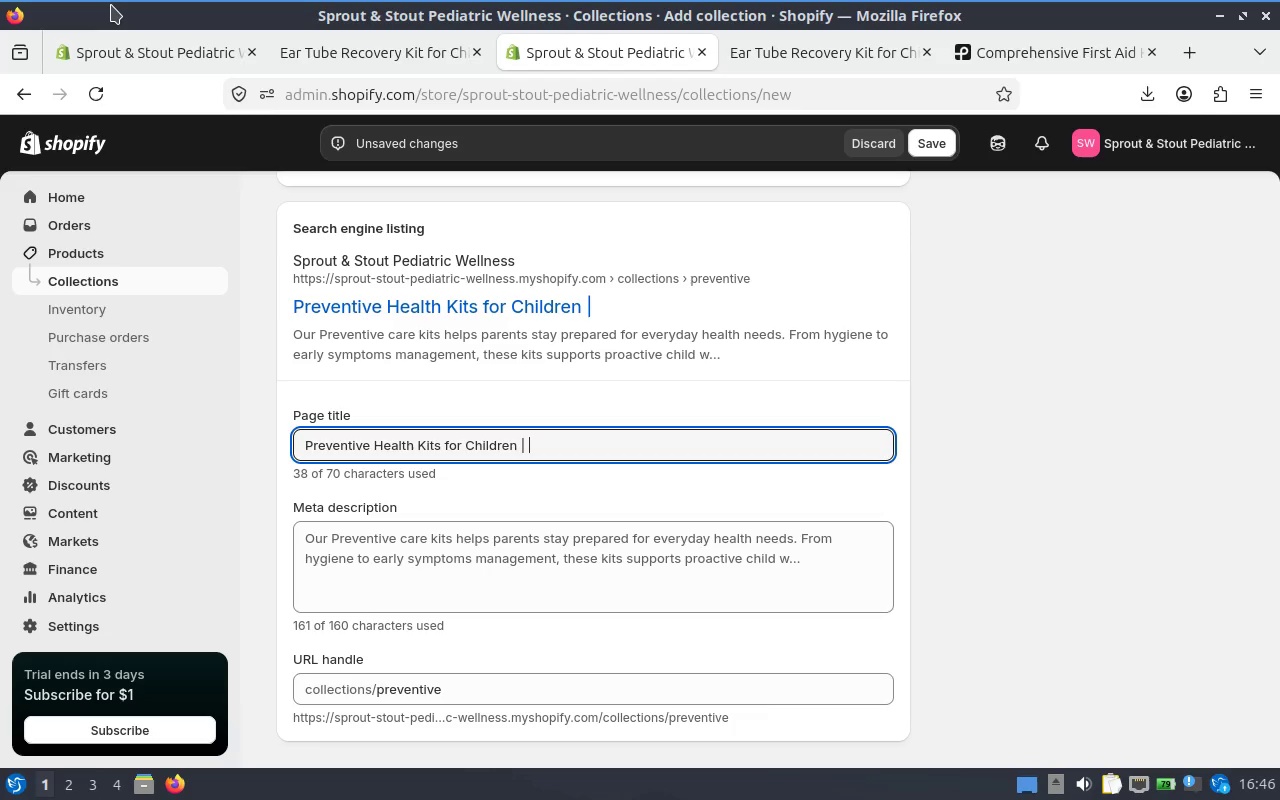 
wait(5.19)
 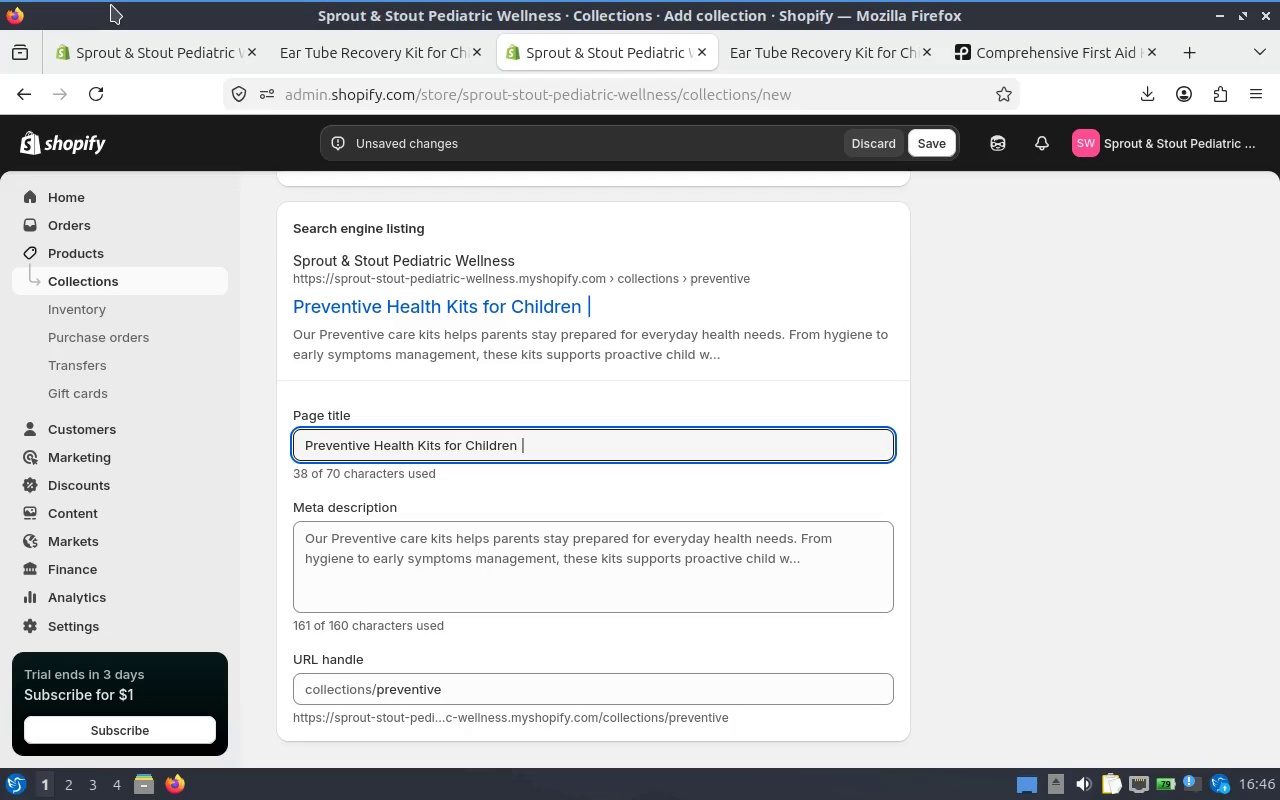 
type(Daily Care Essentials )
key(Backspace)
 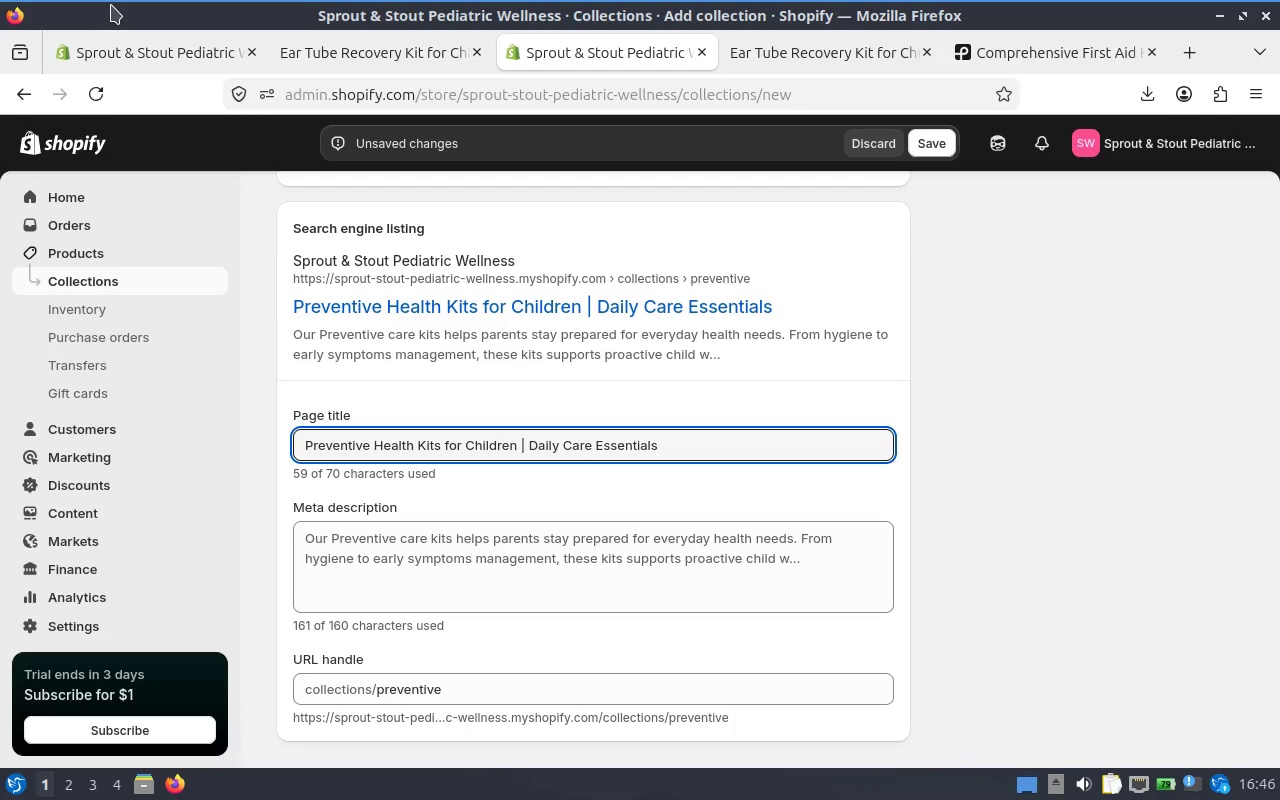 
wait(8.81)
 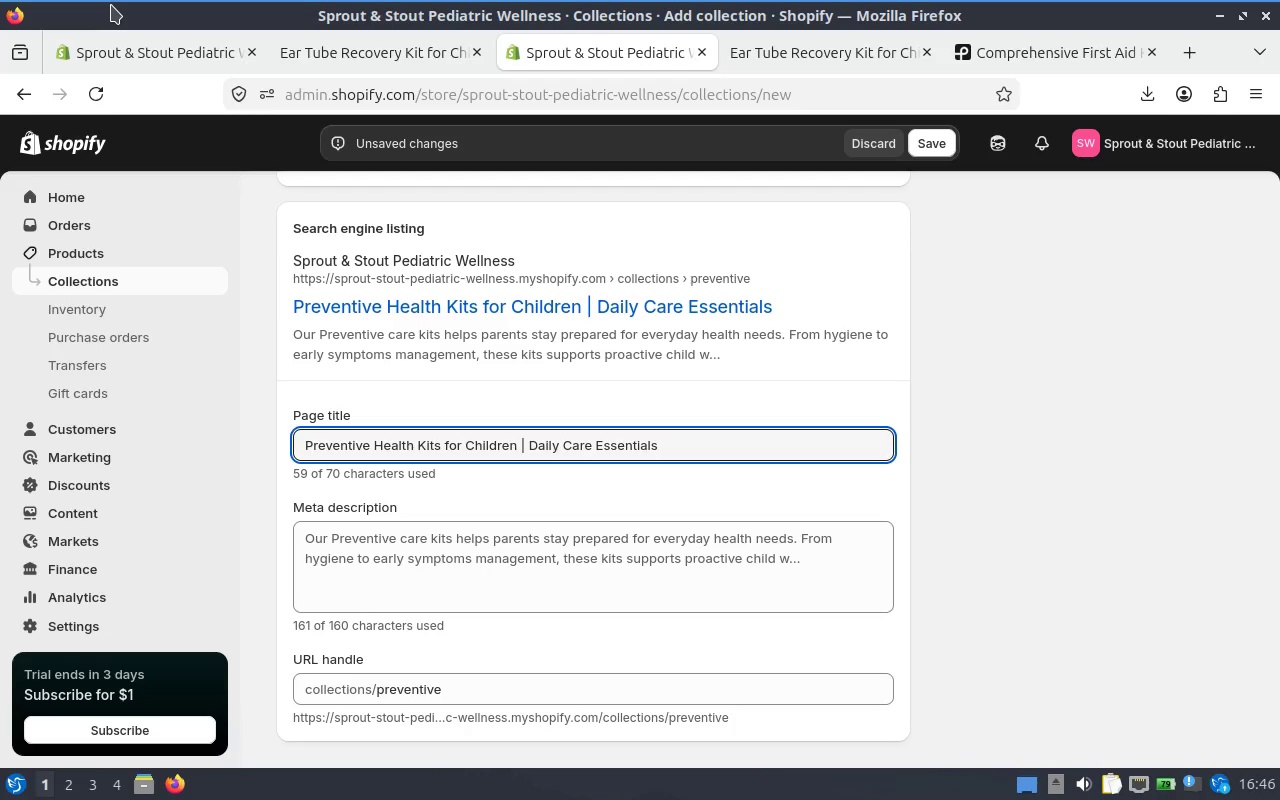 
left_click([457, 528])
 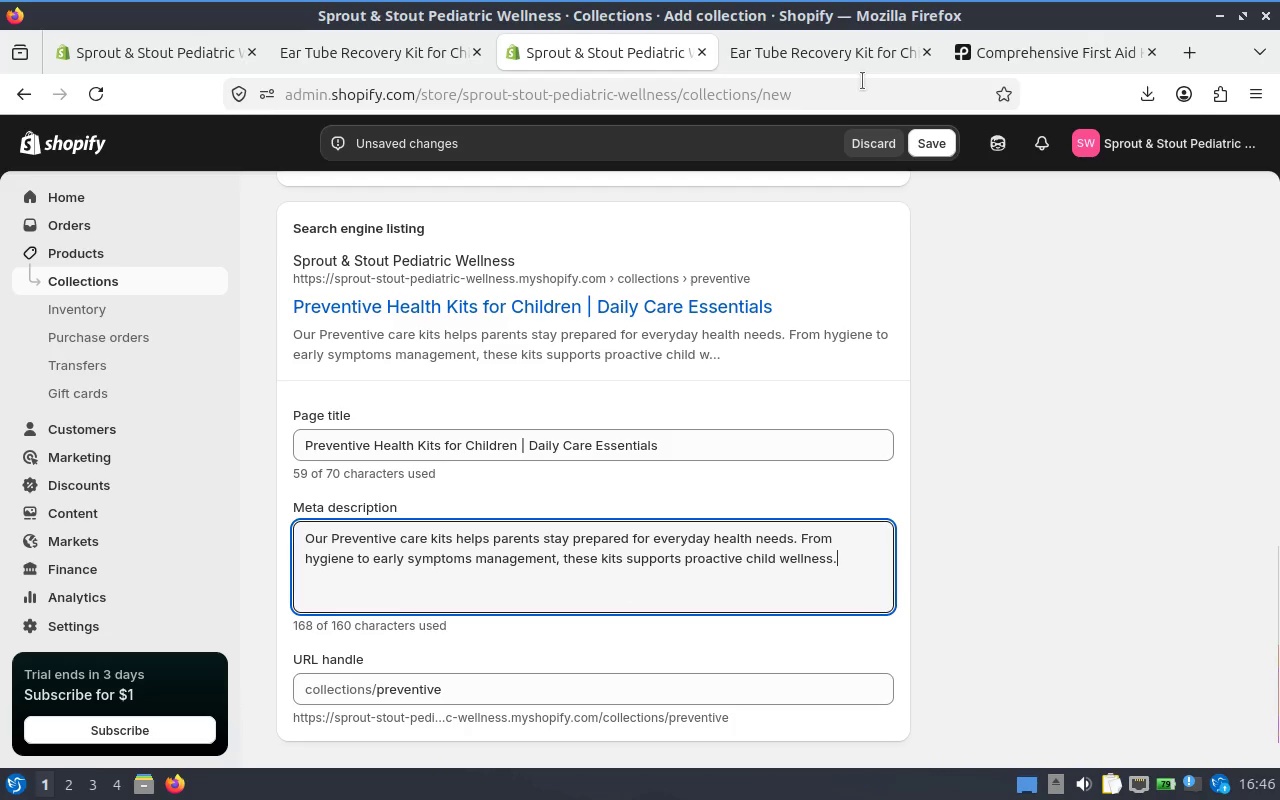 
right_click([640, 42])
 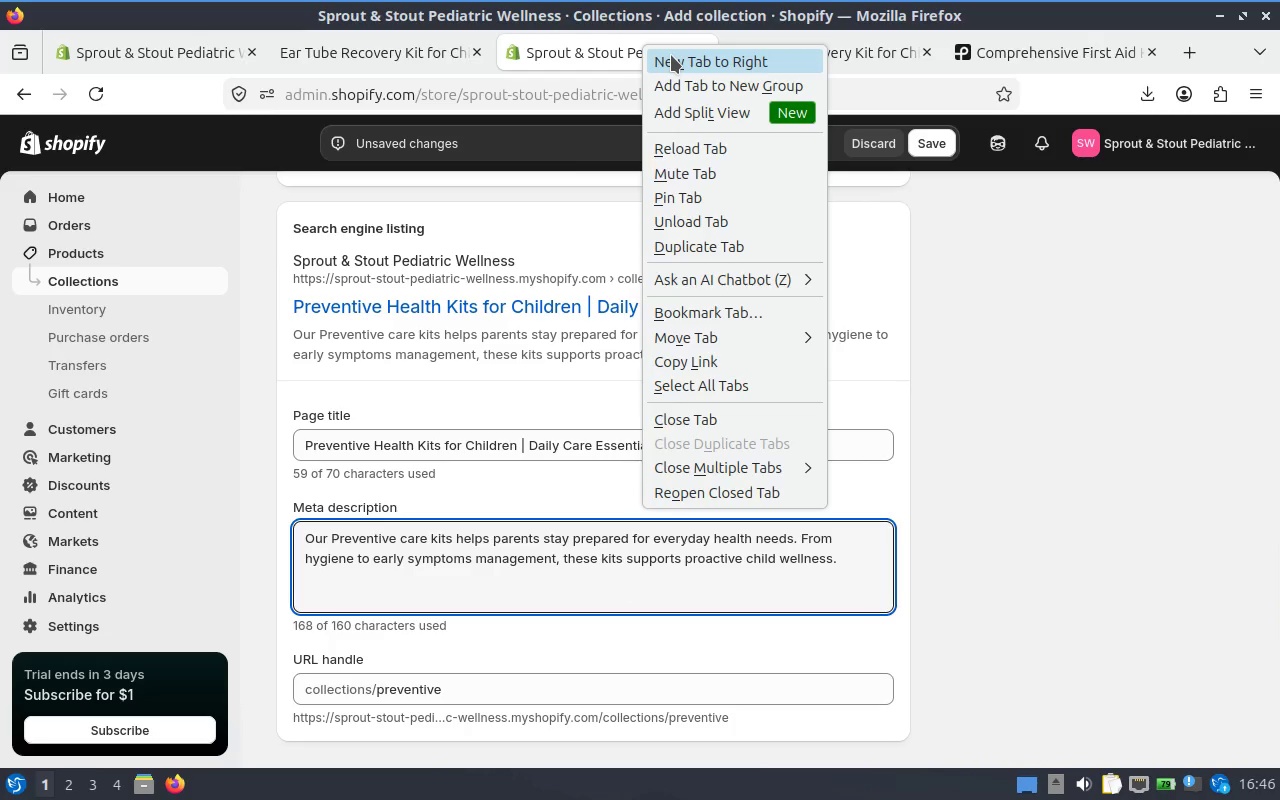 
left_click([671, 55])
 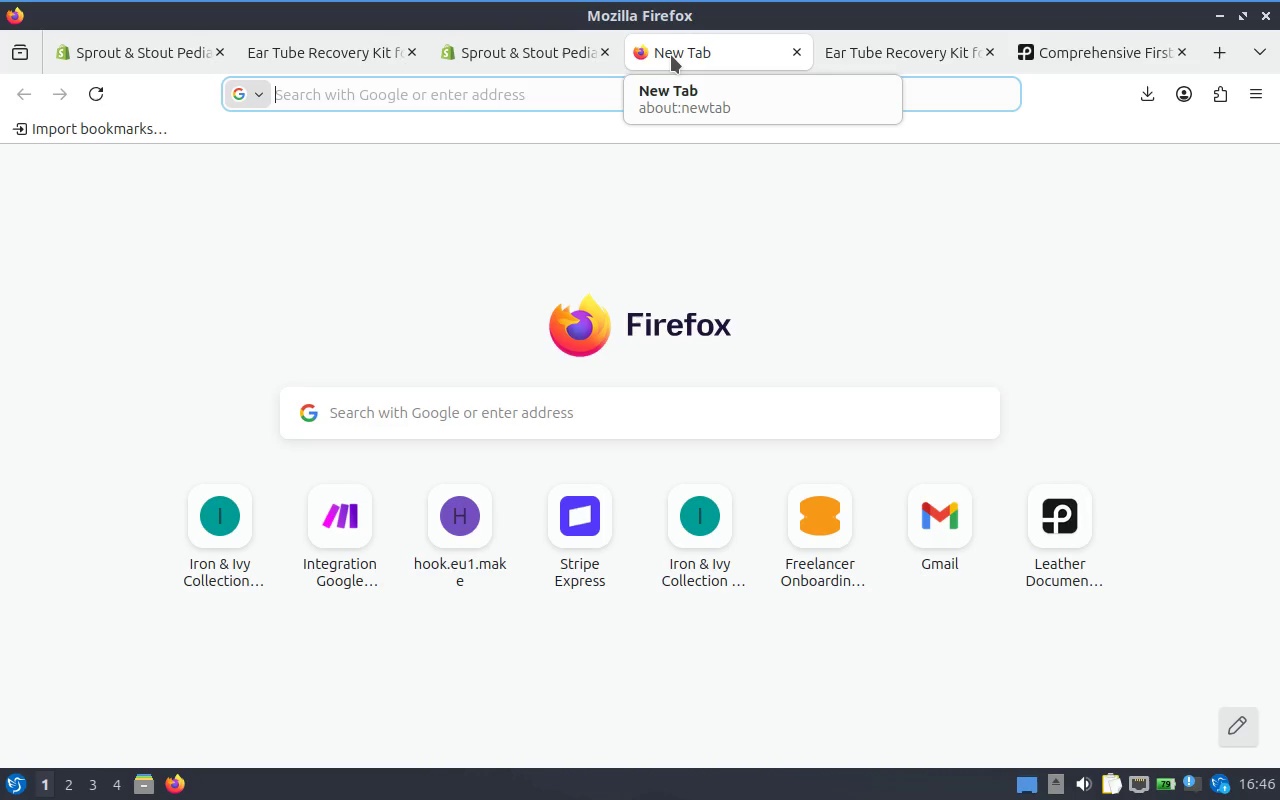 
type(ruel)
key(Backspace)
key(Backspace)
type(le so)
key(Backspace)
key(Backspace)
type(of bes )
key(Backspace)
type(t meta description)
 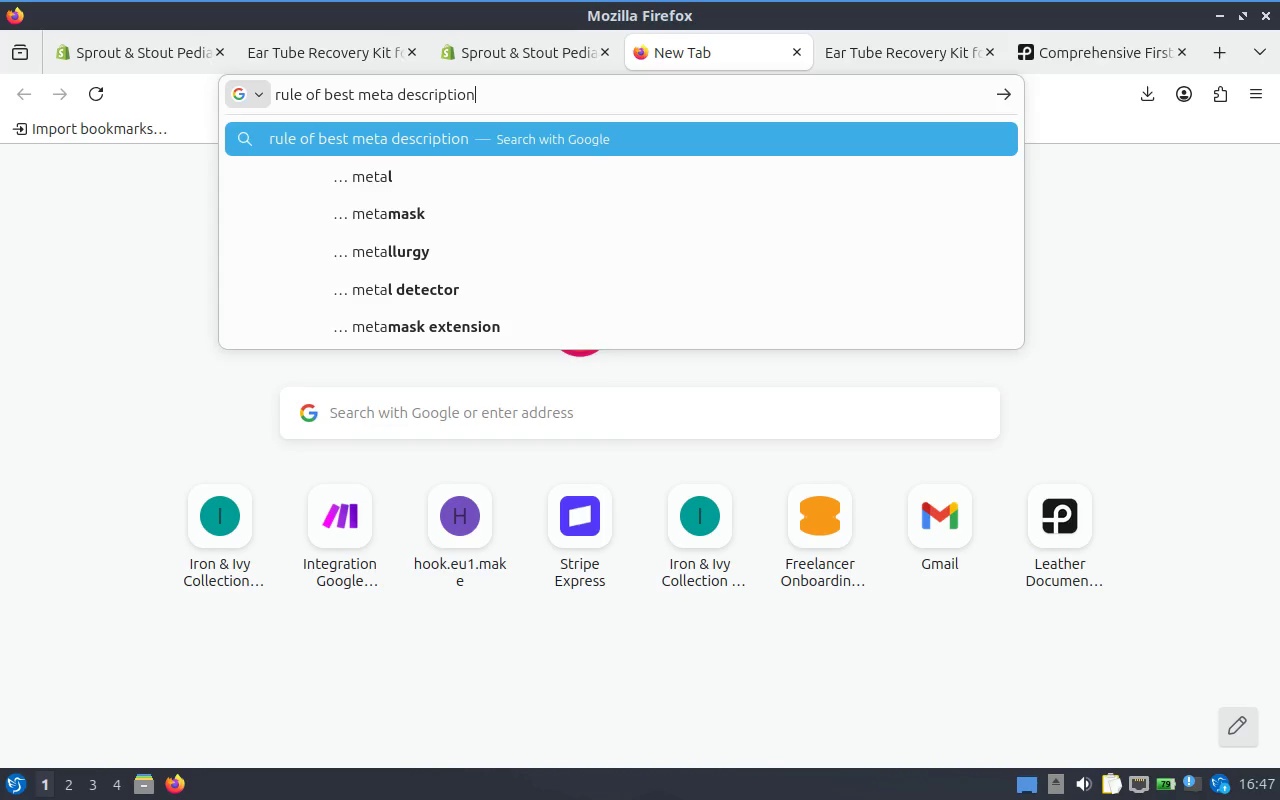 
key(Enter)
 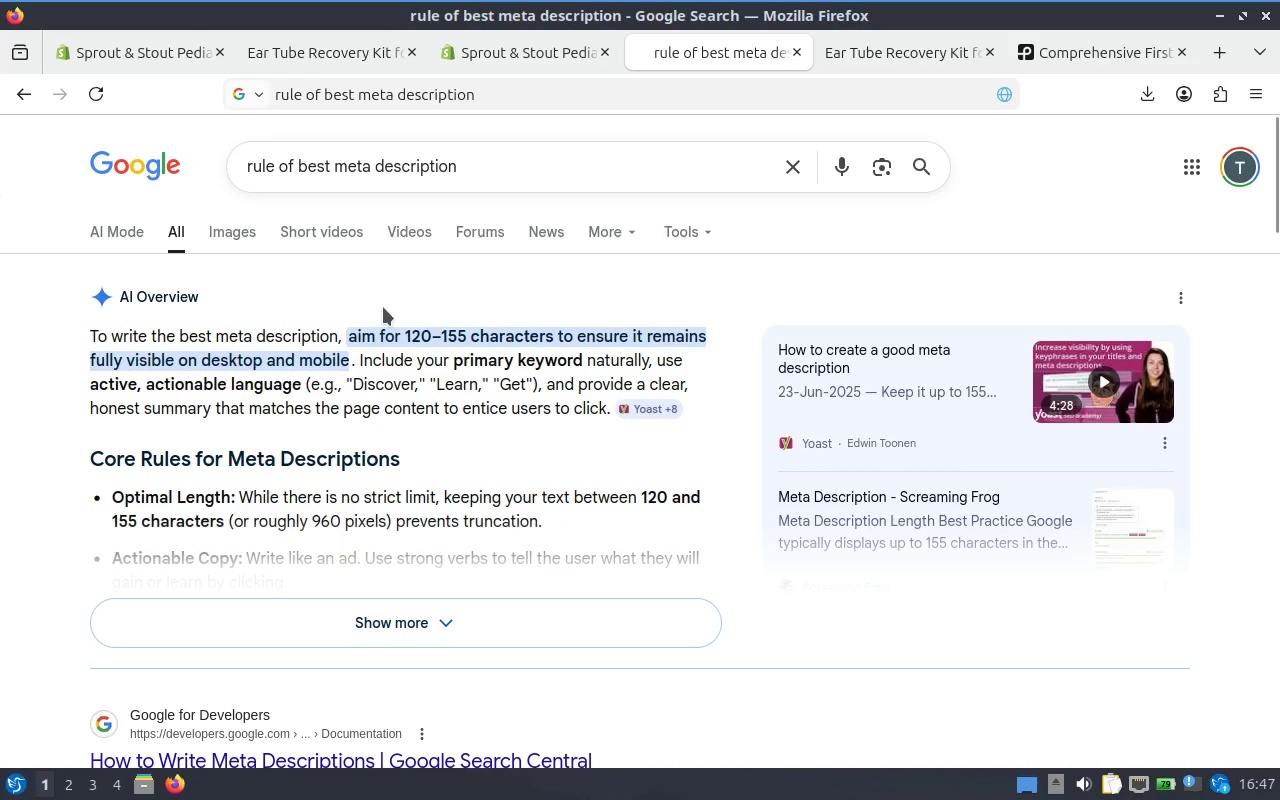 
left_click([458, 614])
 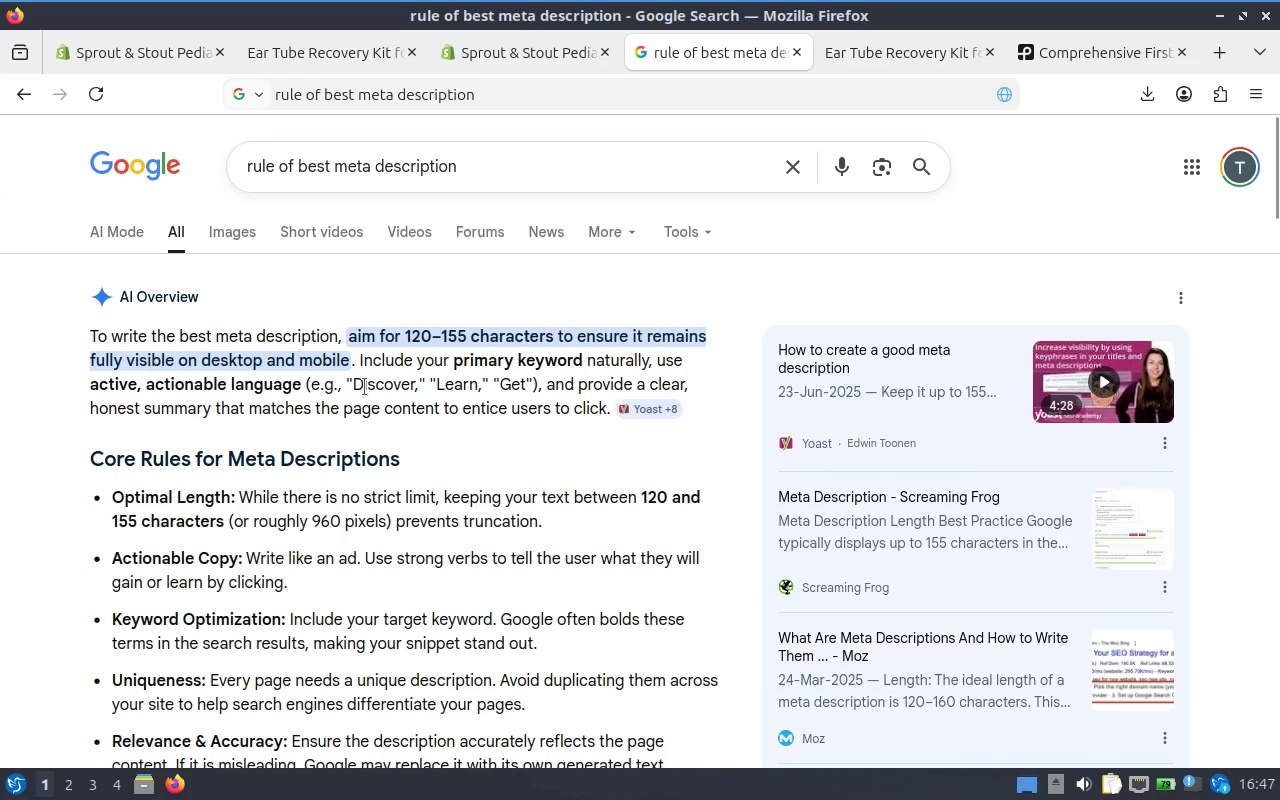 
scroll: coordinate [364, 387], scroll_direction: down, amount: 1.0
 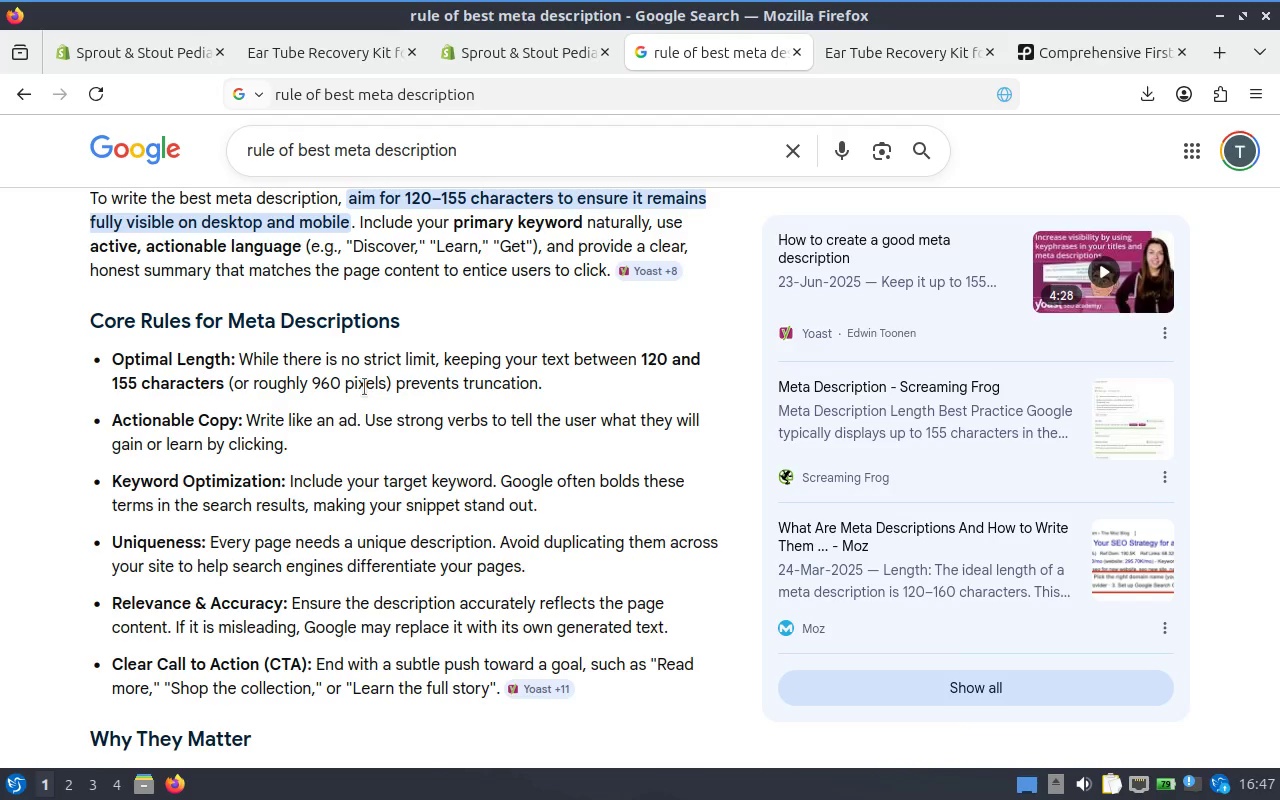 
wait(6.62)
 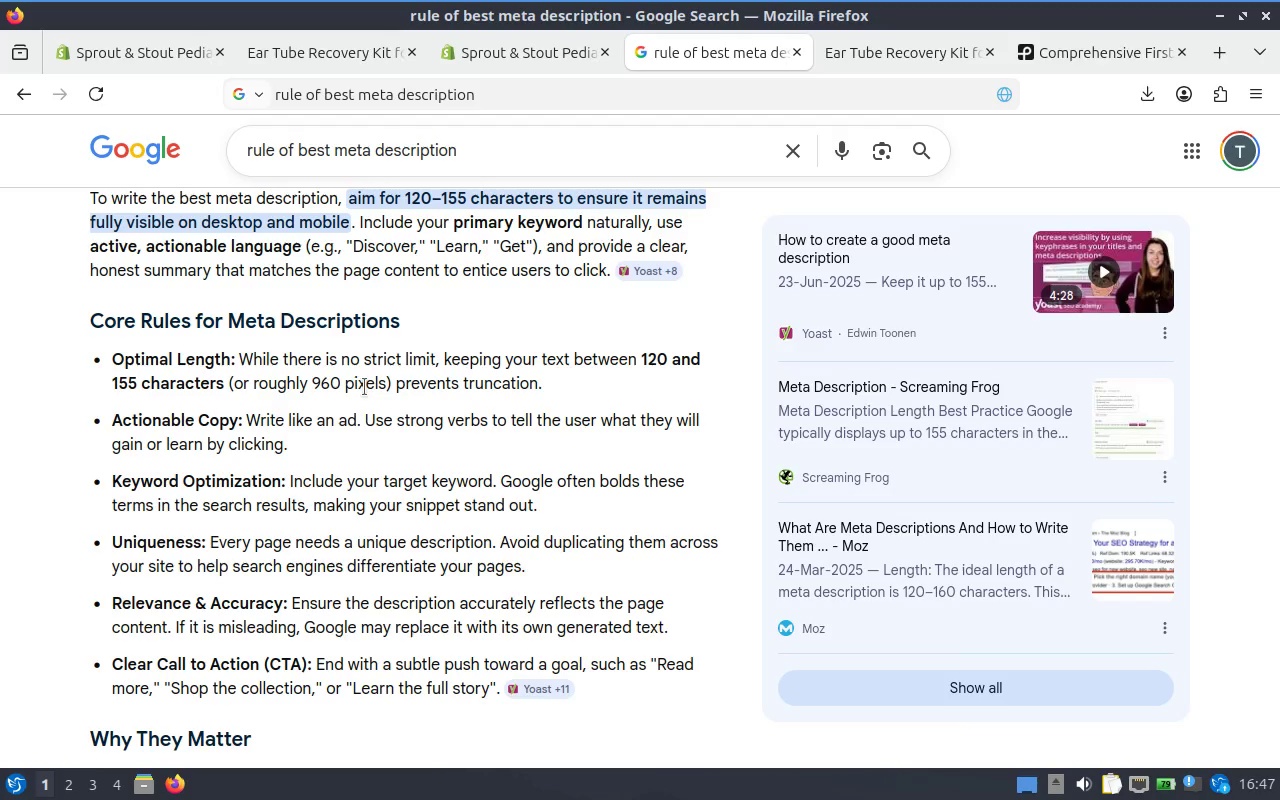 
scroll: coordinate [364, 387], scroll_direction: down, amount: 2.0
 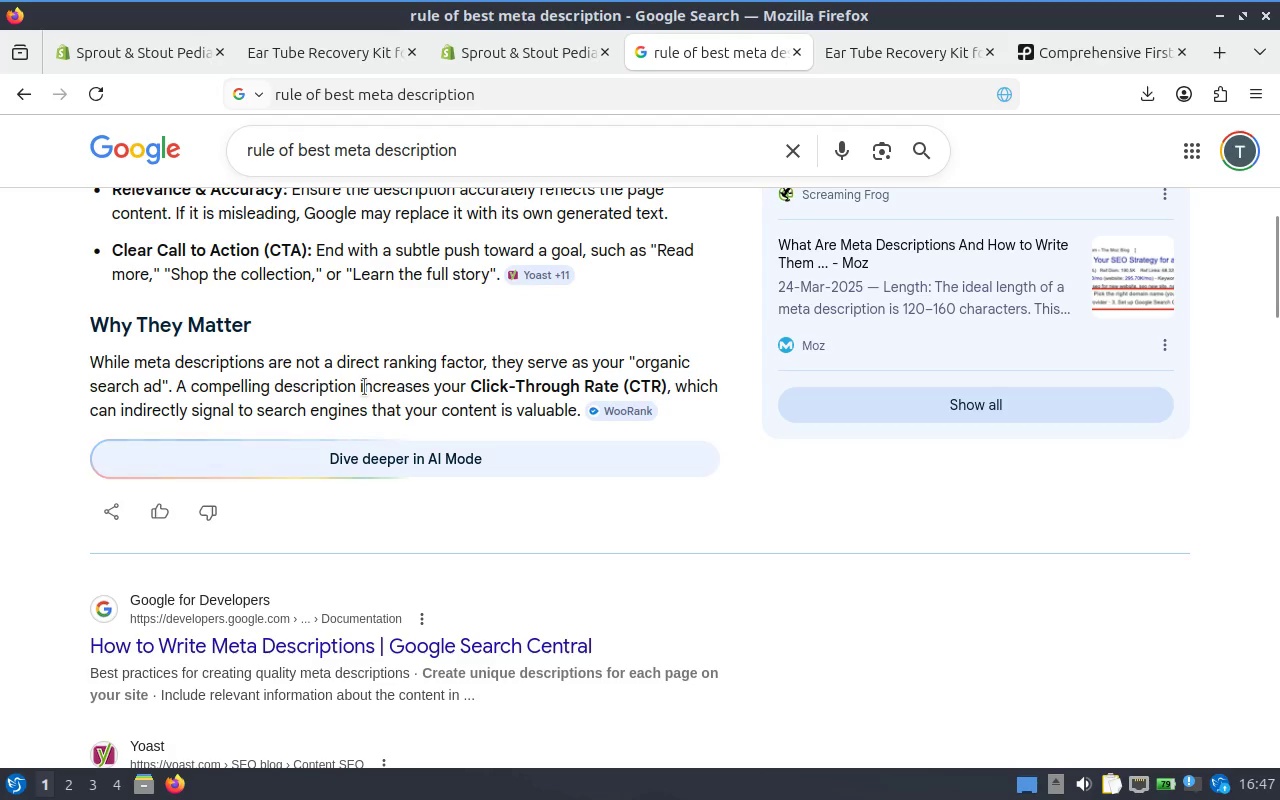 
scroll: coordinate [363, 383], scroll_direction: up, amount: 2.0
 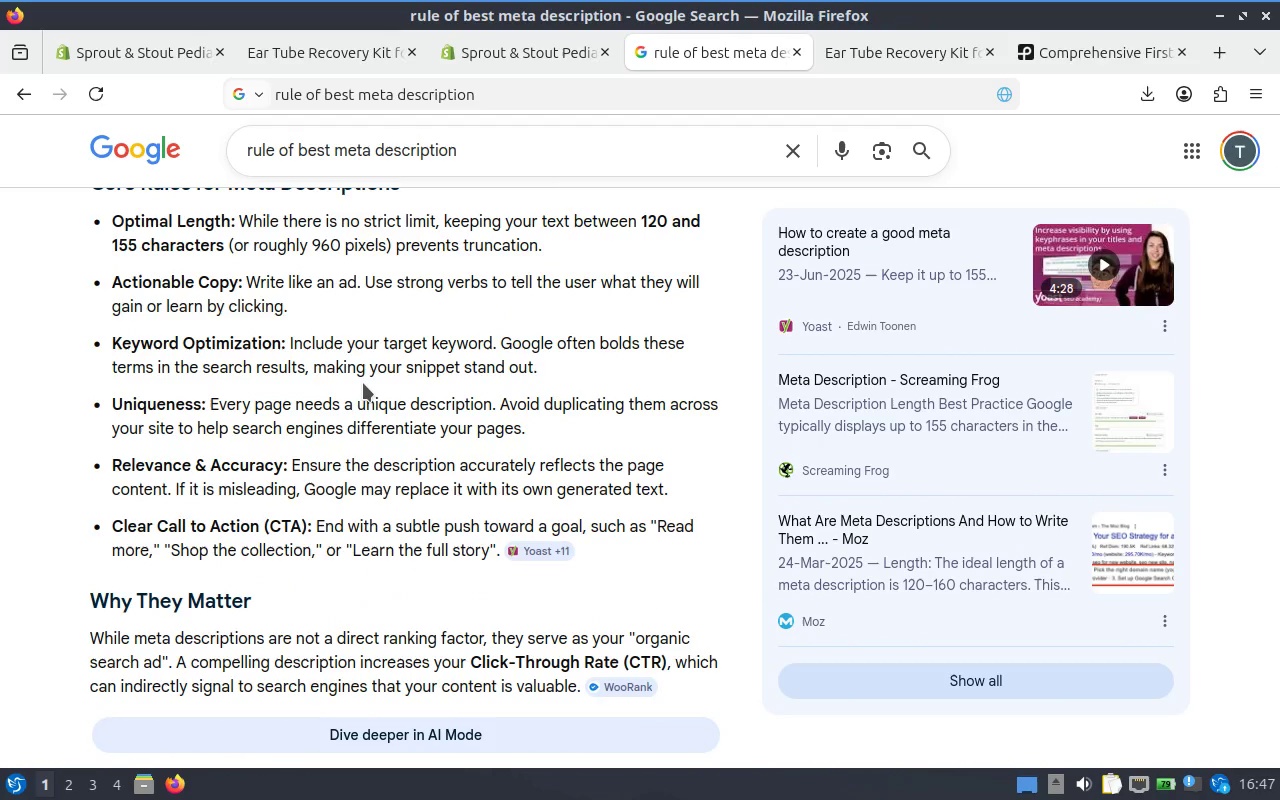 
scroll: coordinate [363, 383], scroll_direction: down, amount: 2.0
 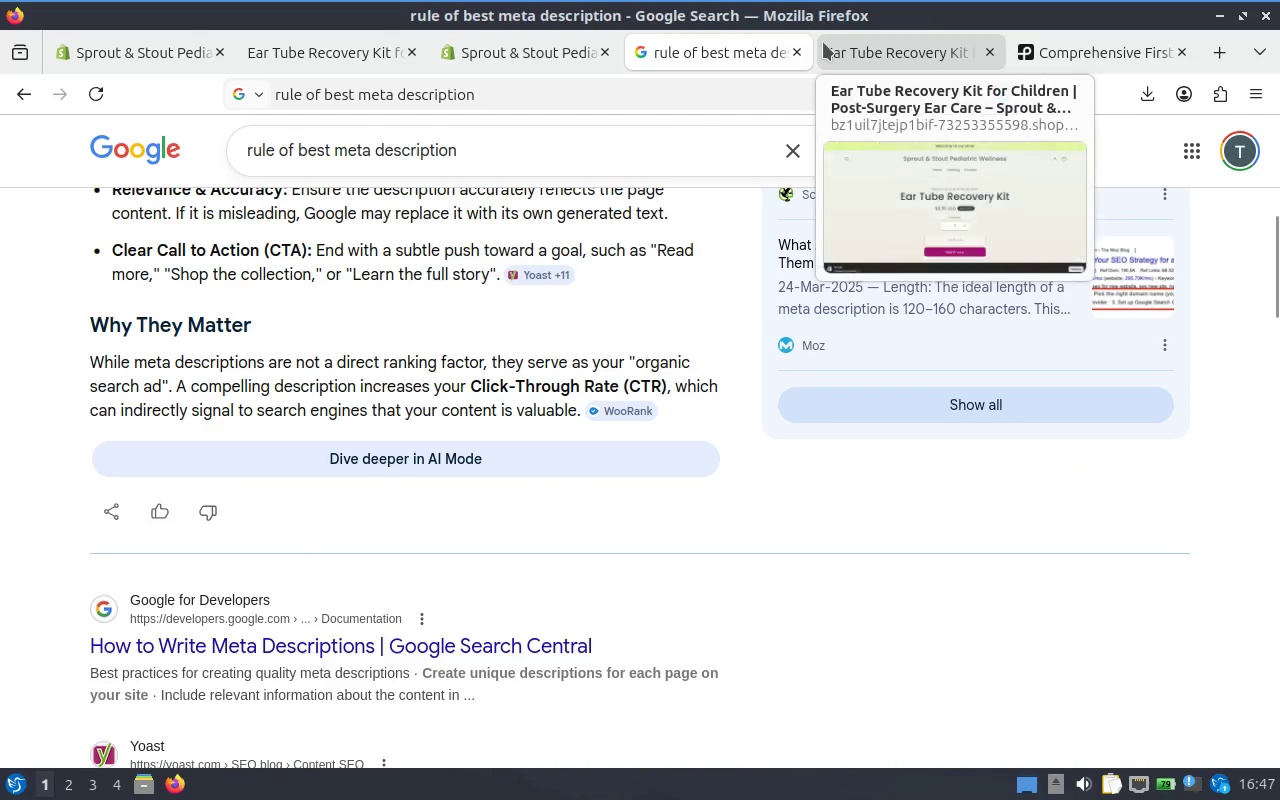 
left_click([793, 43])
 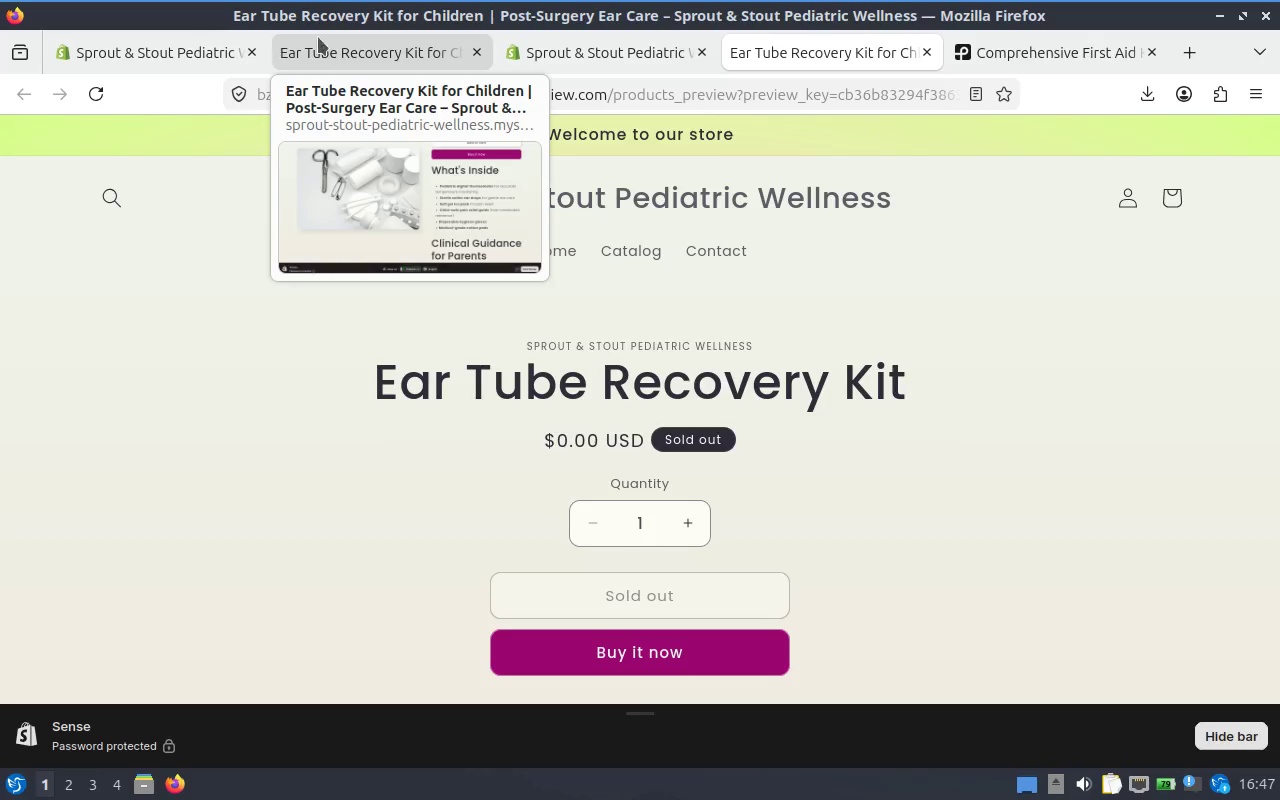 
left_click([319, 37])
 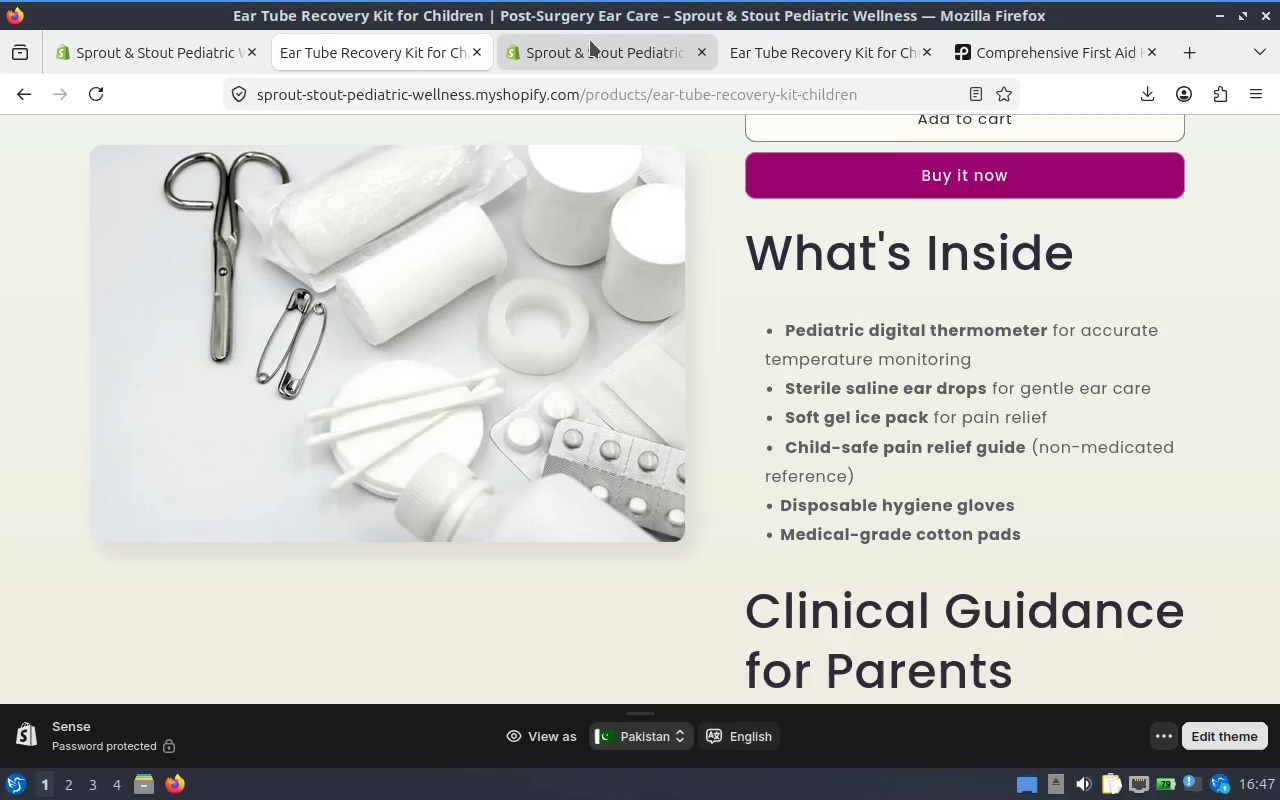 
left_click([590, 40])
 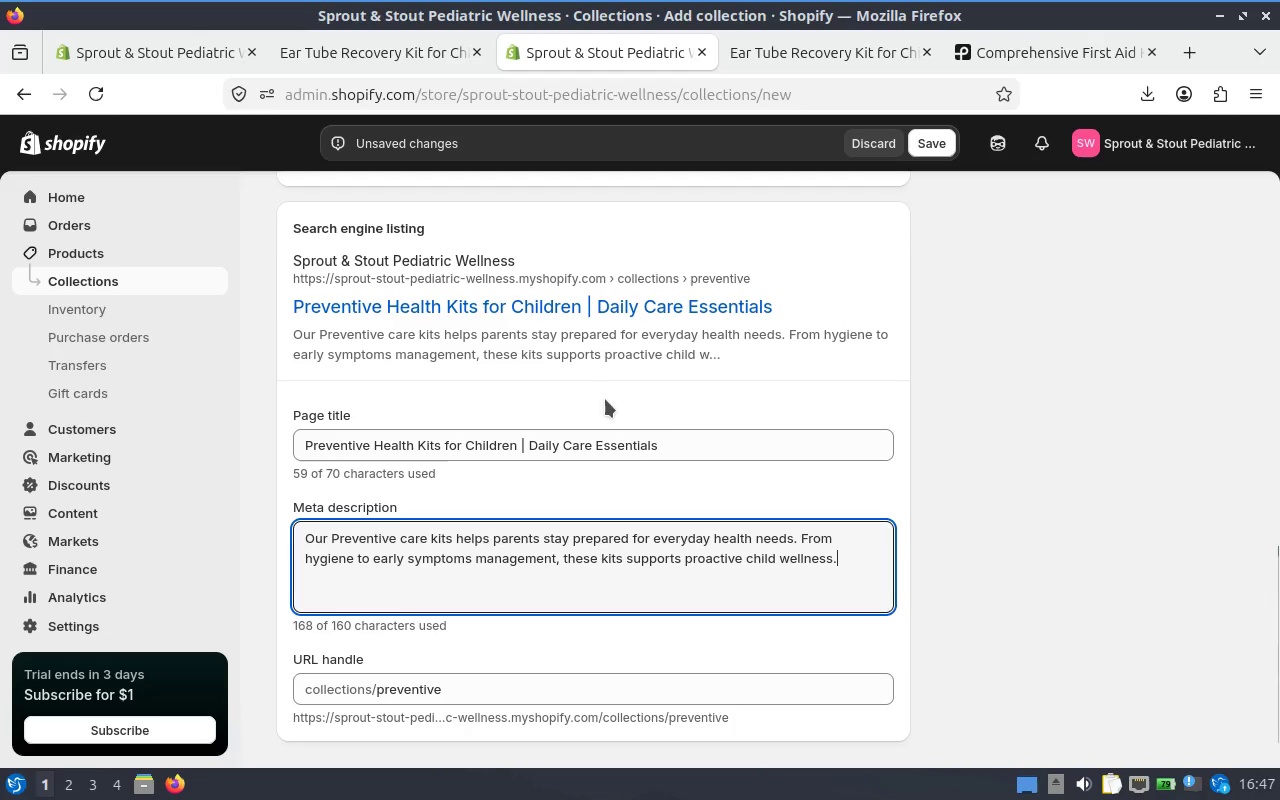 
wait(21.45)
 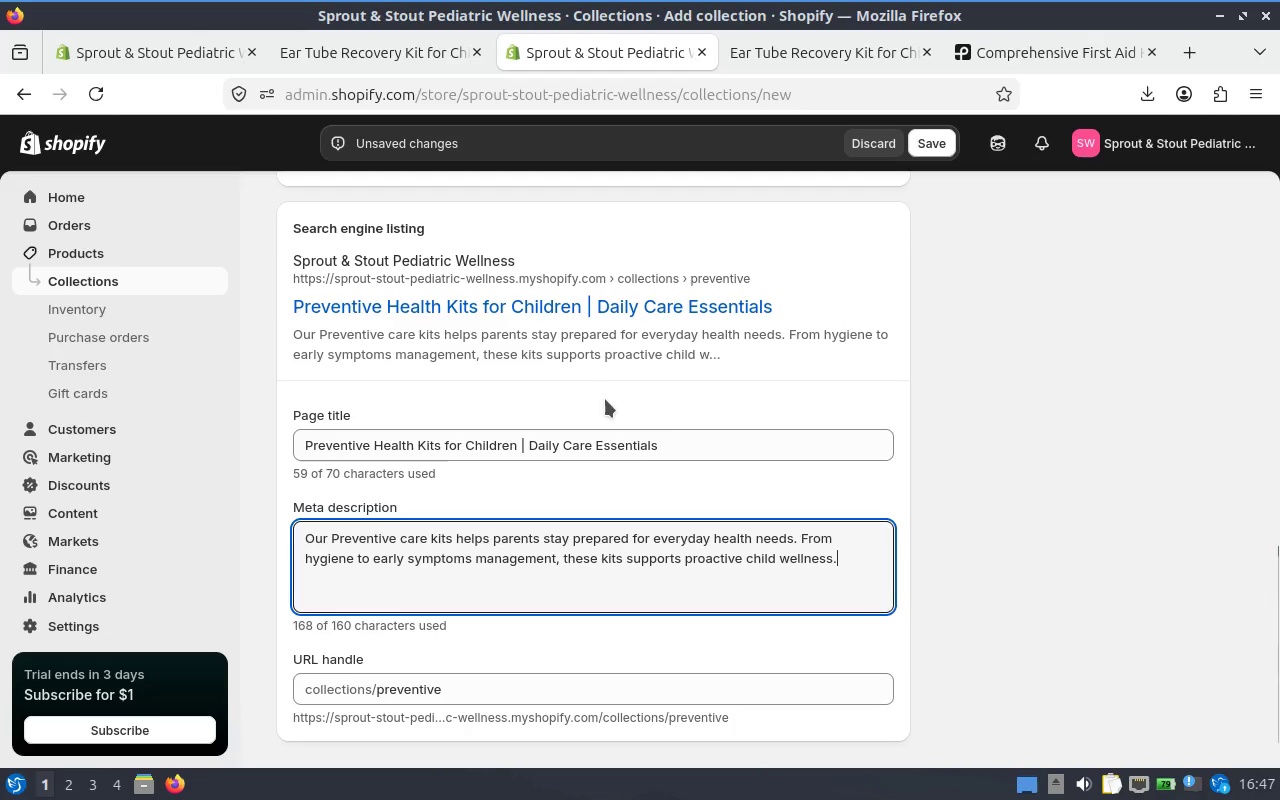 
scroll: coordinate [535, 403], scroll_direction: down, amount: 1.0
 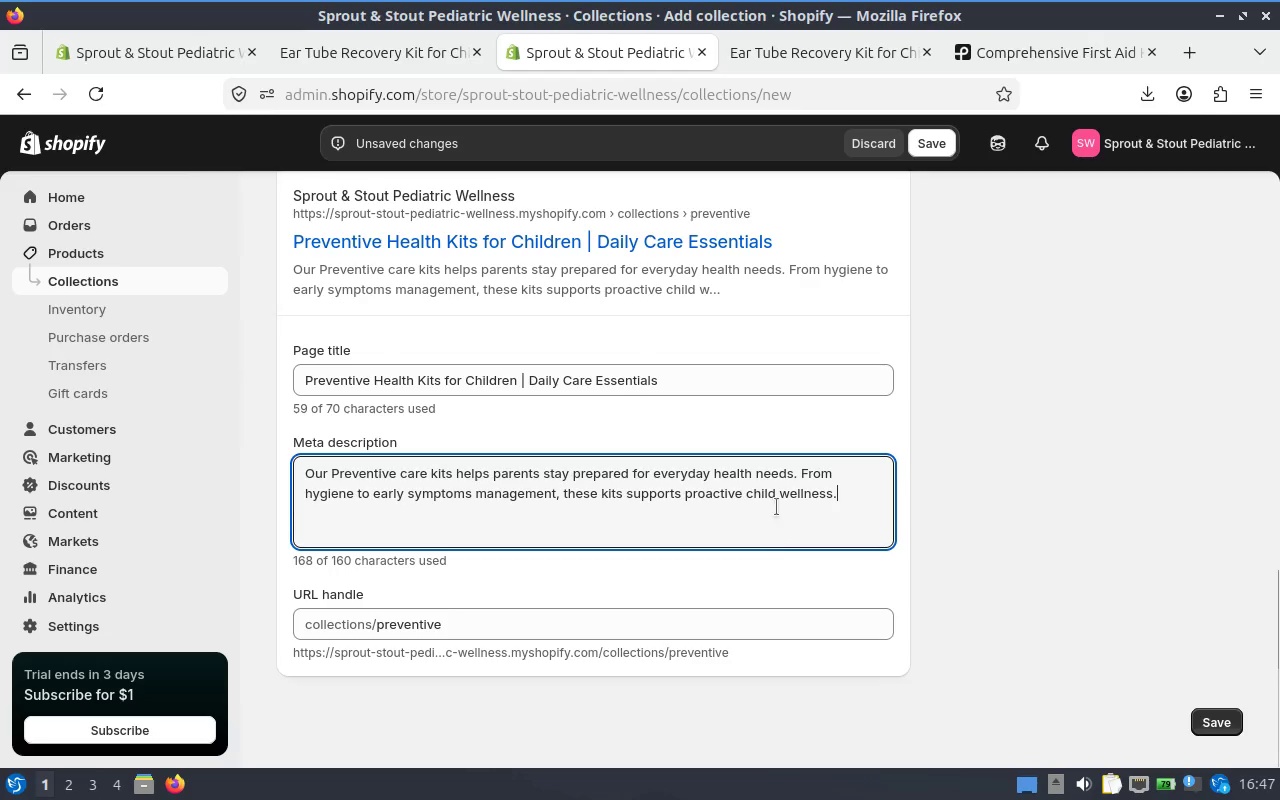 
left_click([780, 503])
 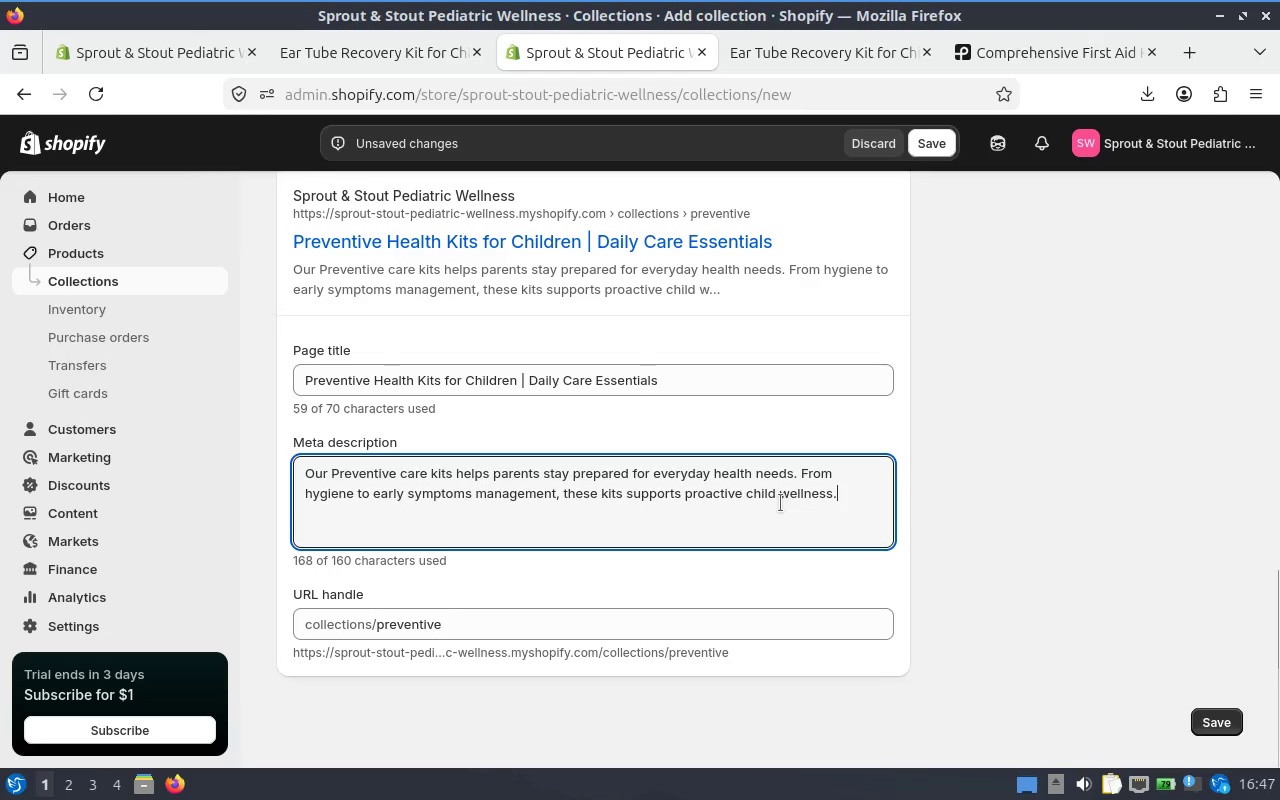 
key(Control+A)
 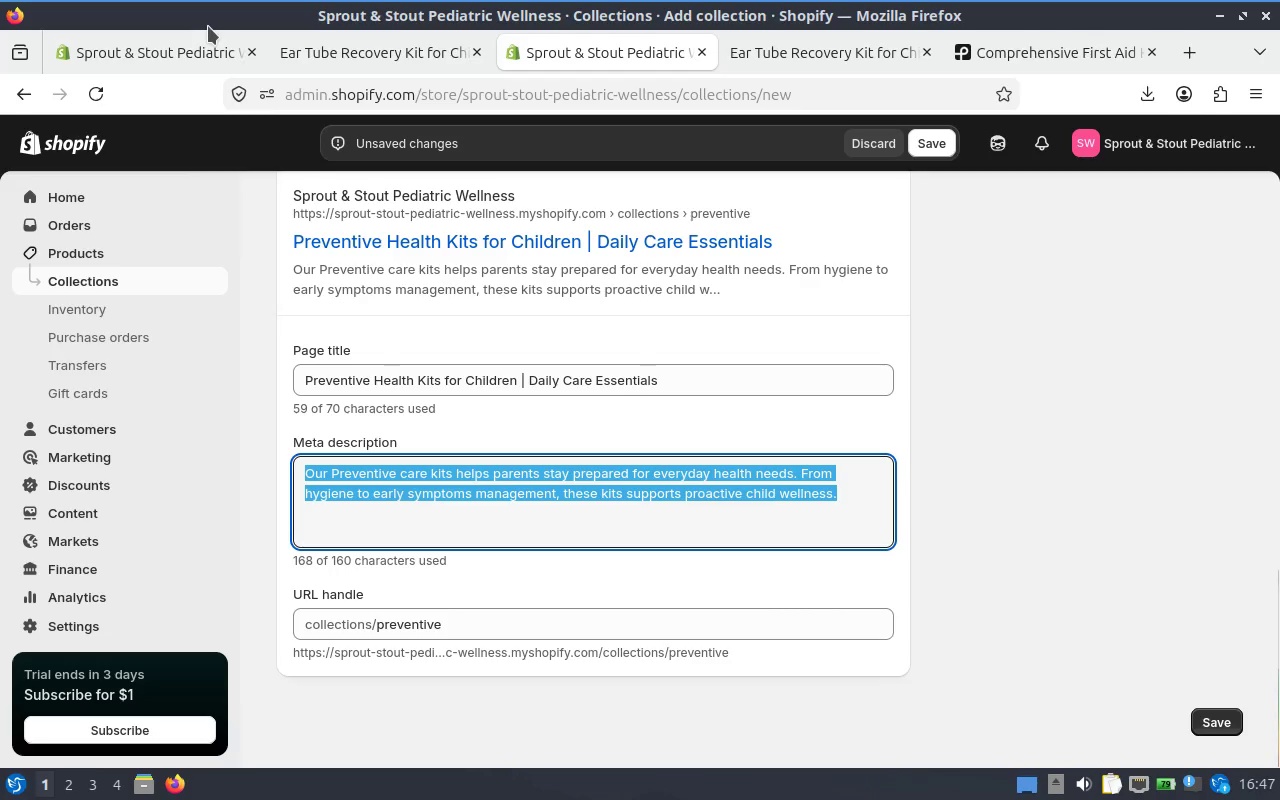 
key(Backspace)
 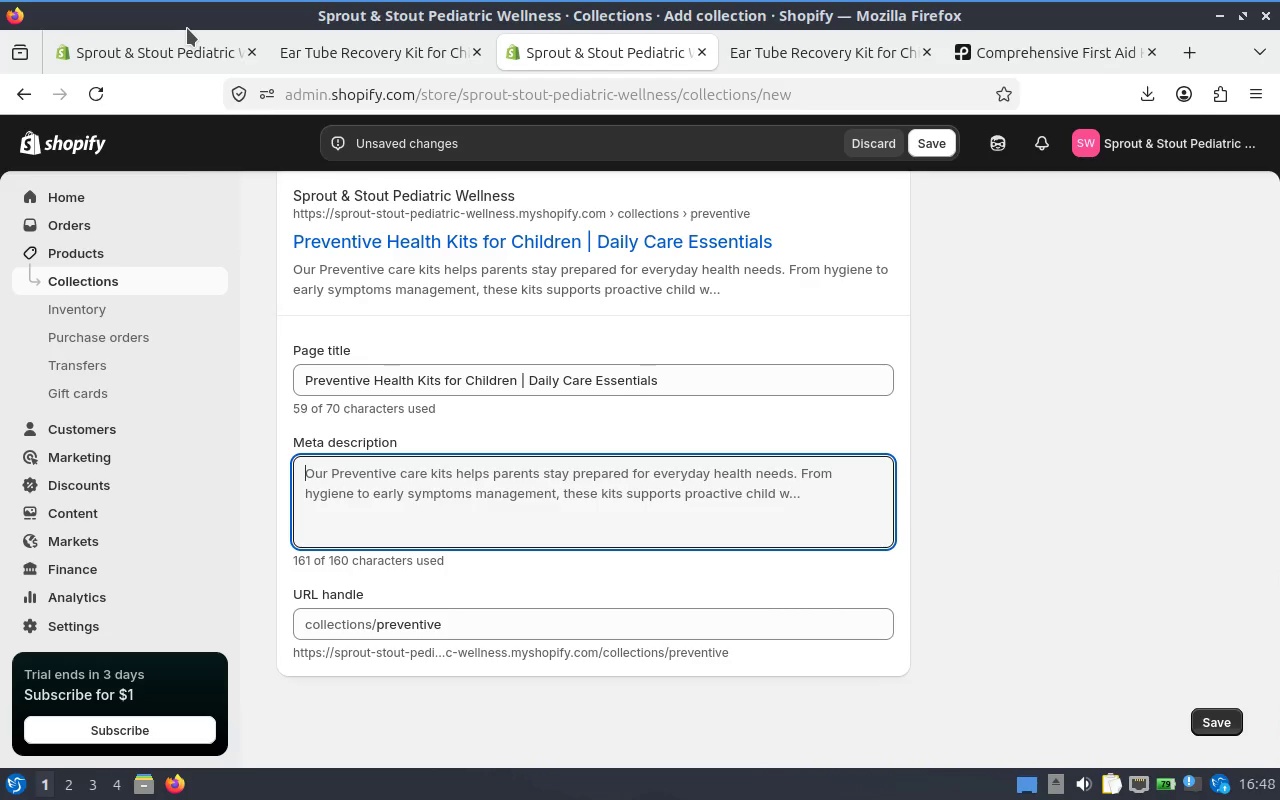 
wait(7.09)
 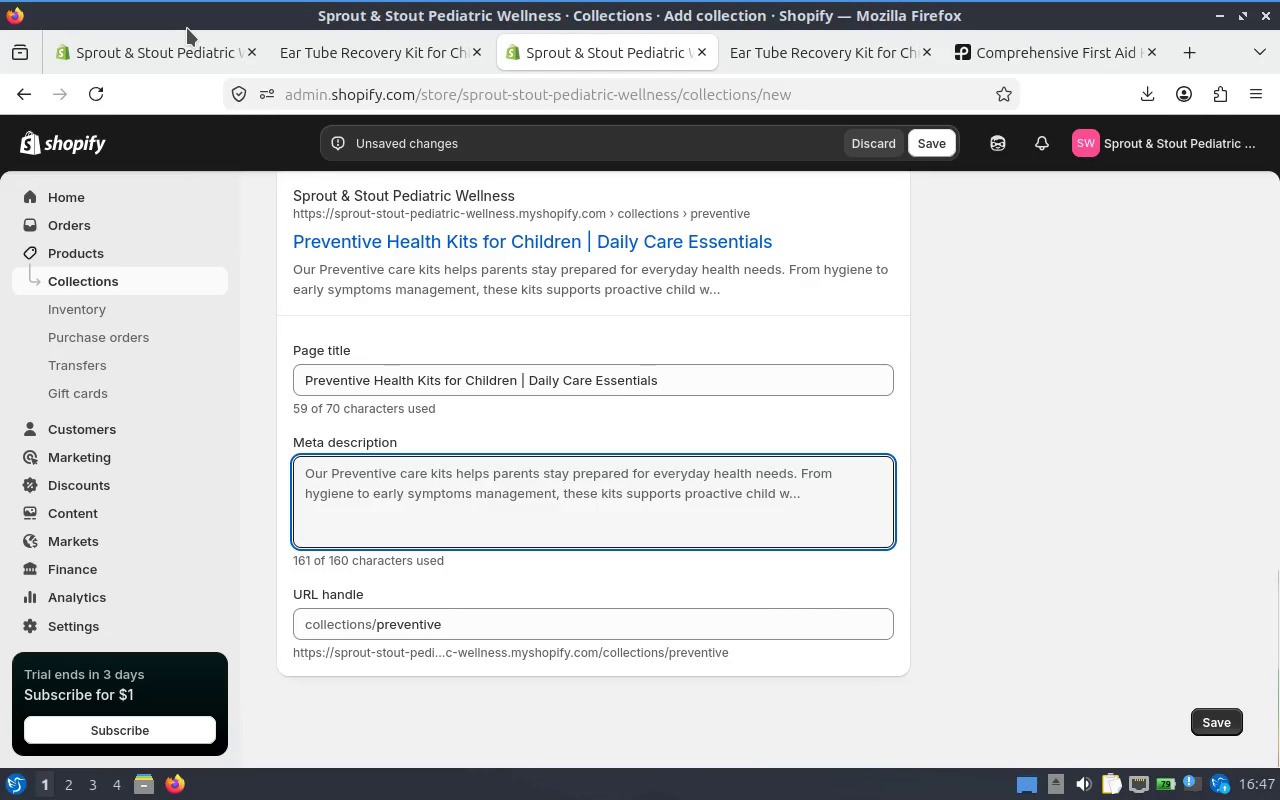 
type(Discover preventive care kits for )
 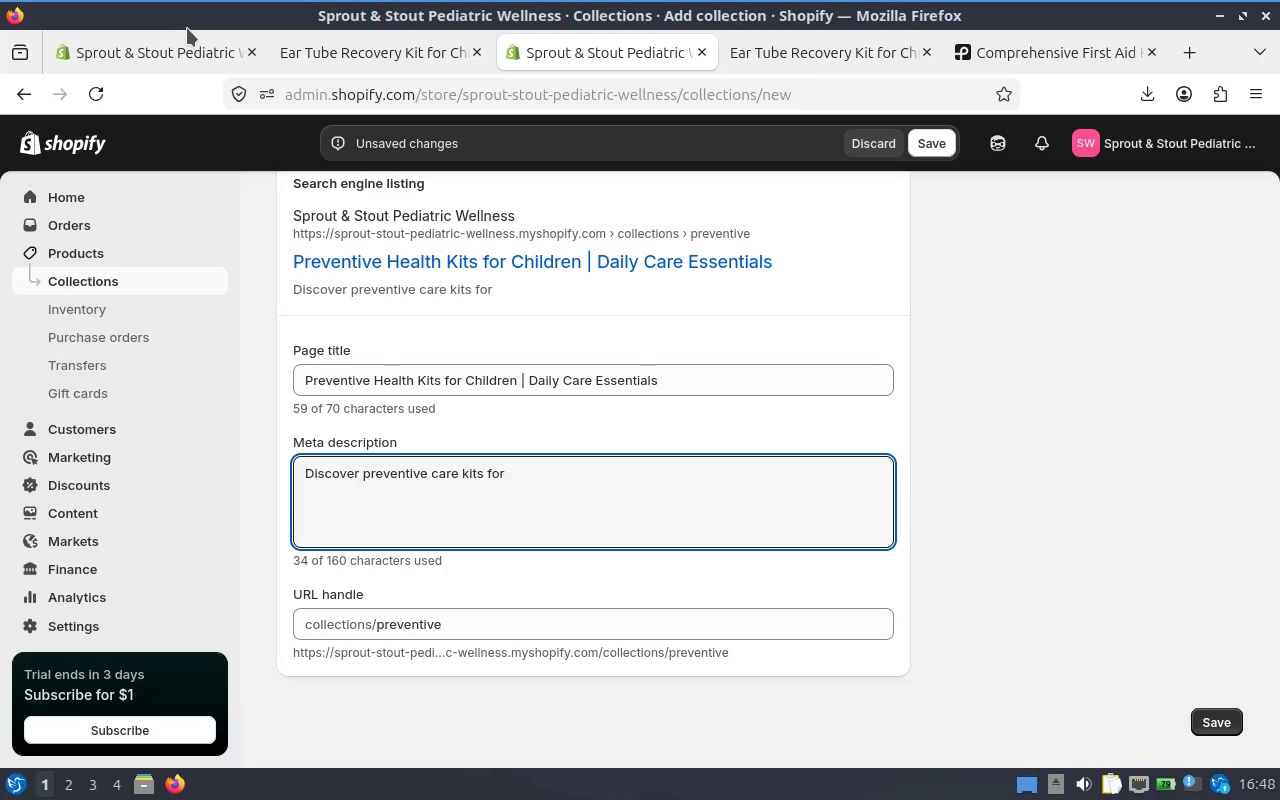 
wait(6.33)
 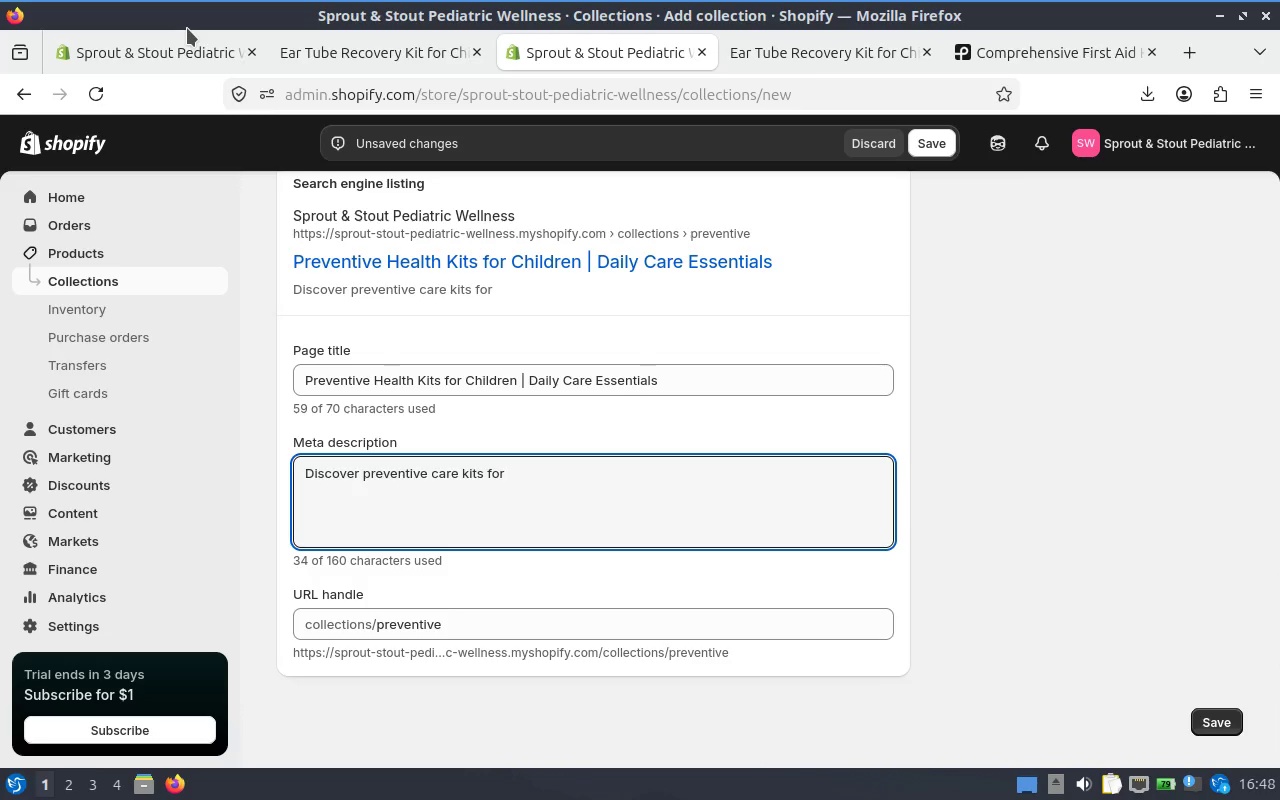 
type(kids,)
 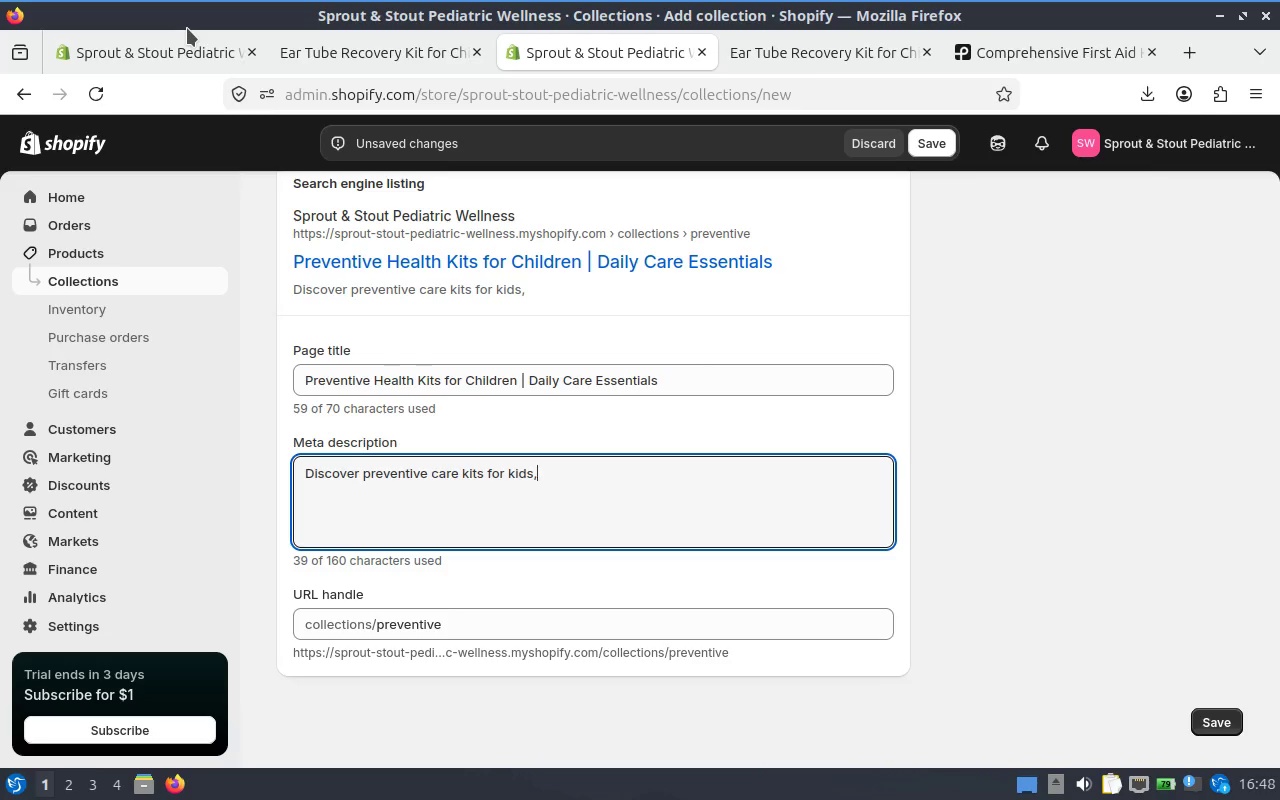 
key(Backspace)
type(. Stay Pr)
key(Backspace)
key(Backspace)
type(prepared)
 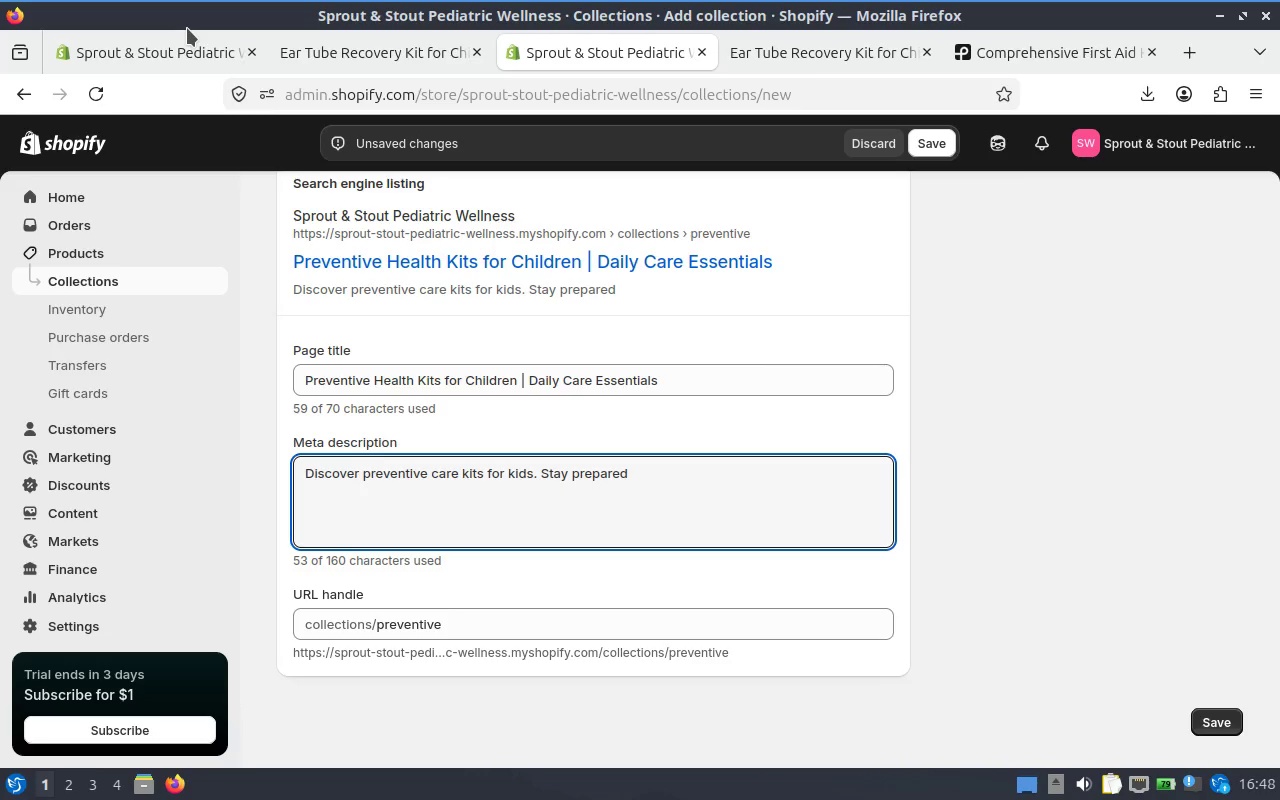 
wait(6.32)
 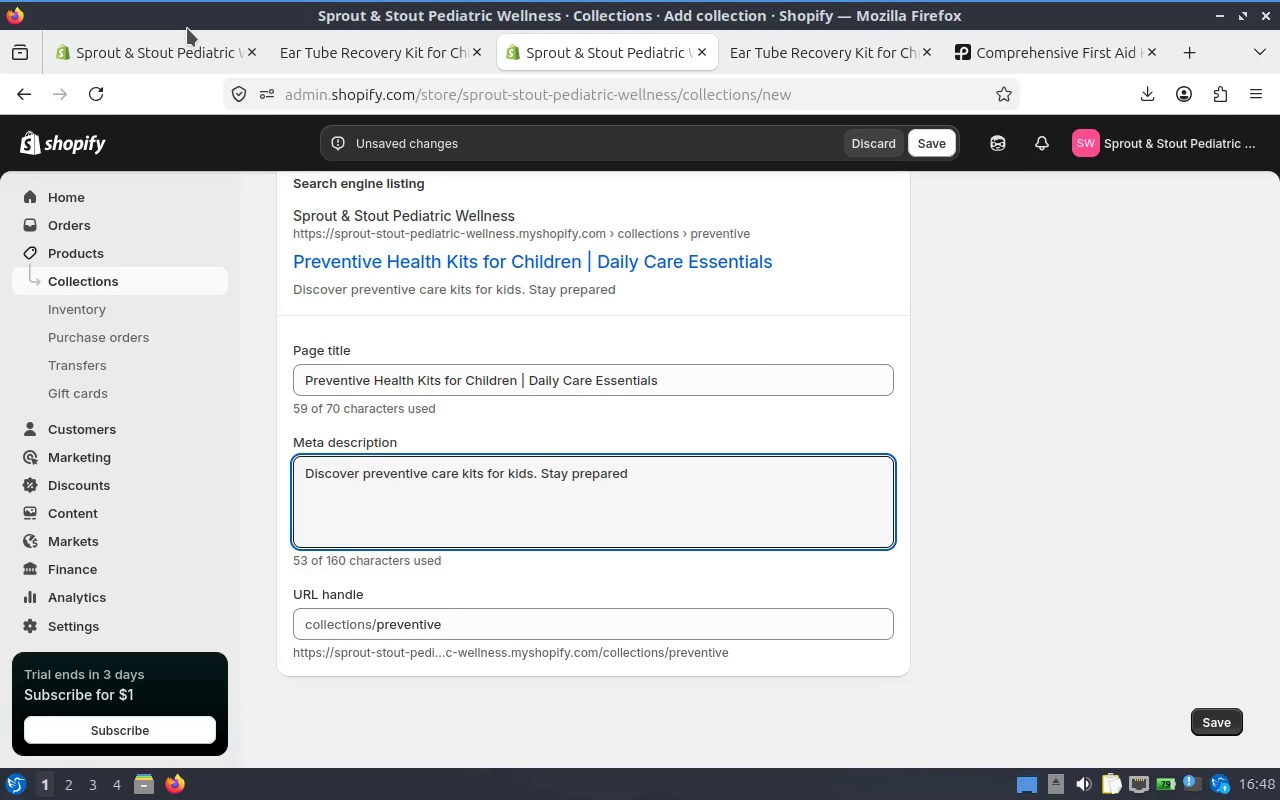 
type( with essentials o)
key(Backspace)
type(tools )
 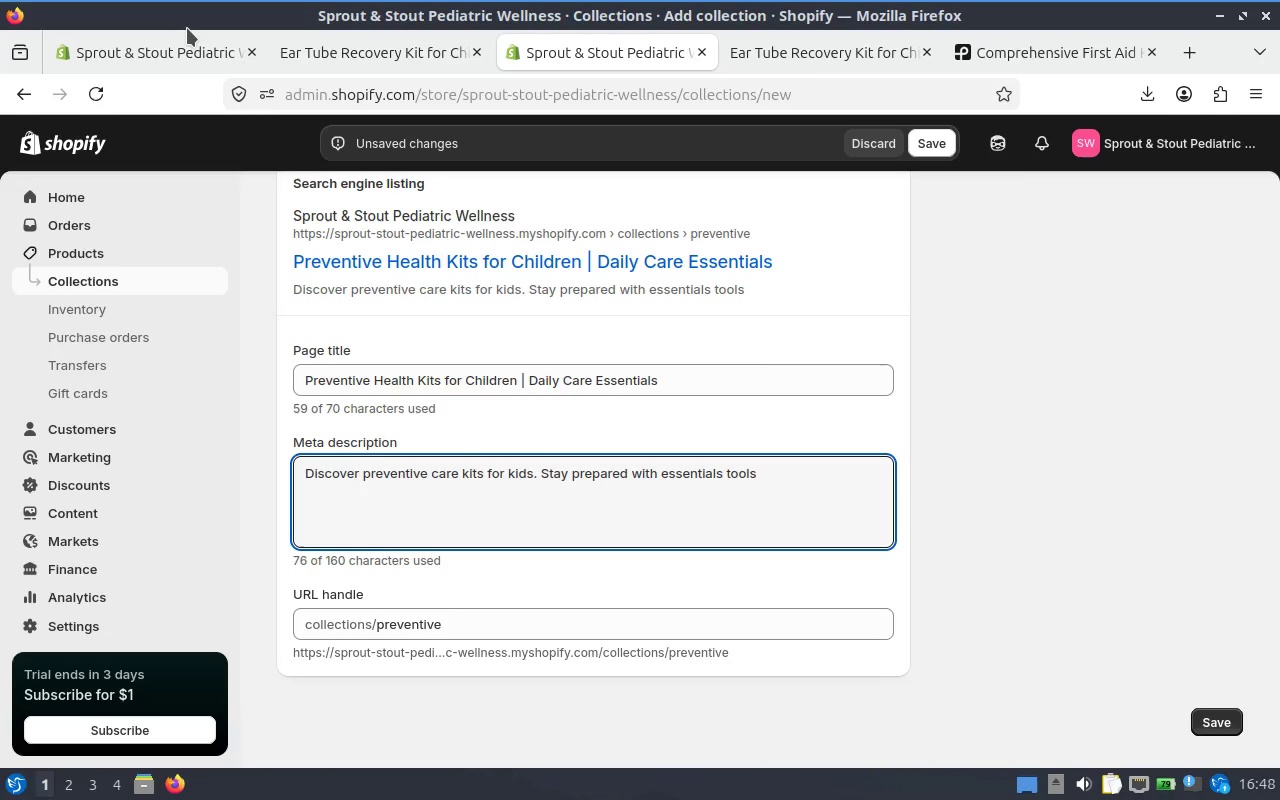 
wait(6.34)
 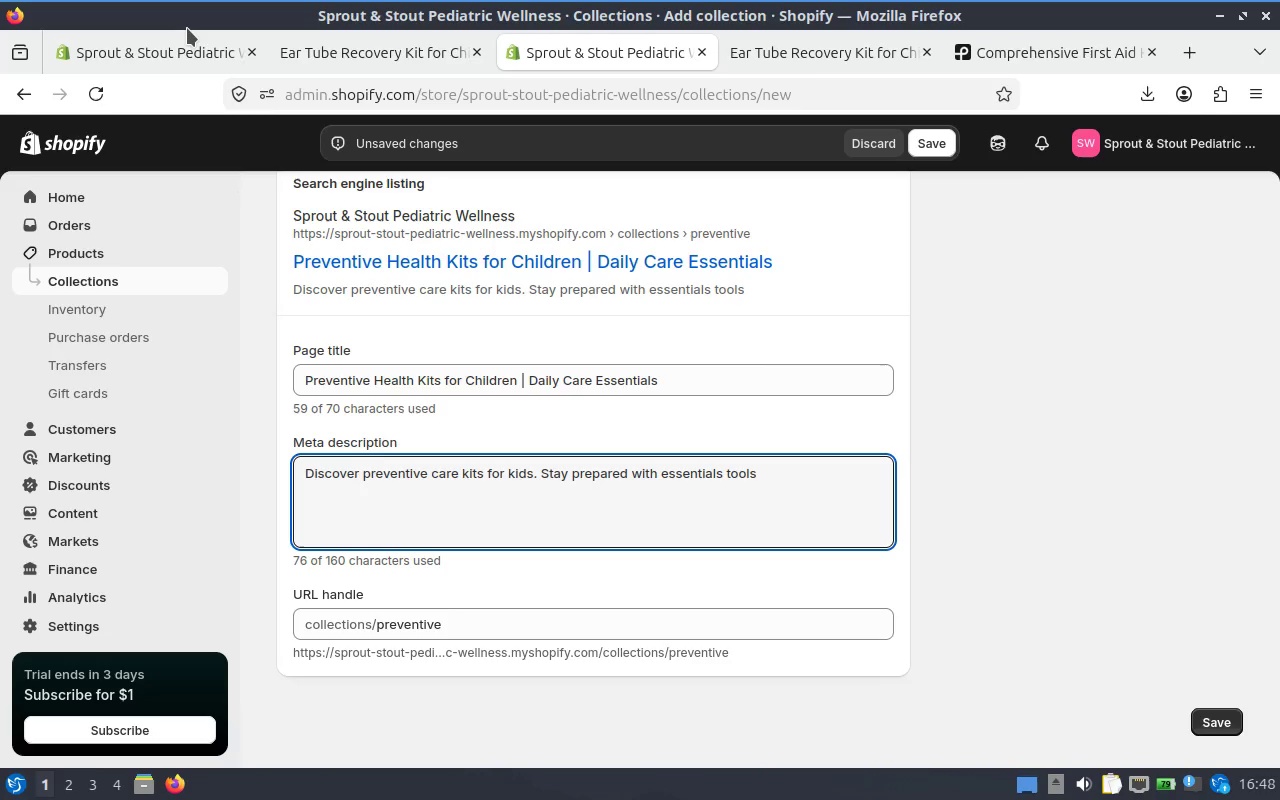 
type(for hygiene )
key(Backspace)
 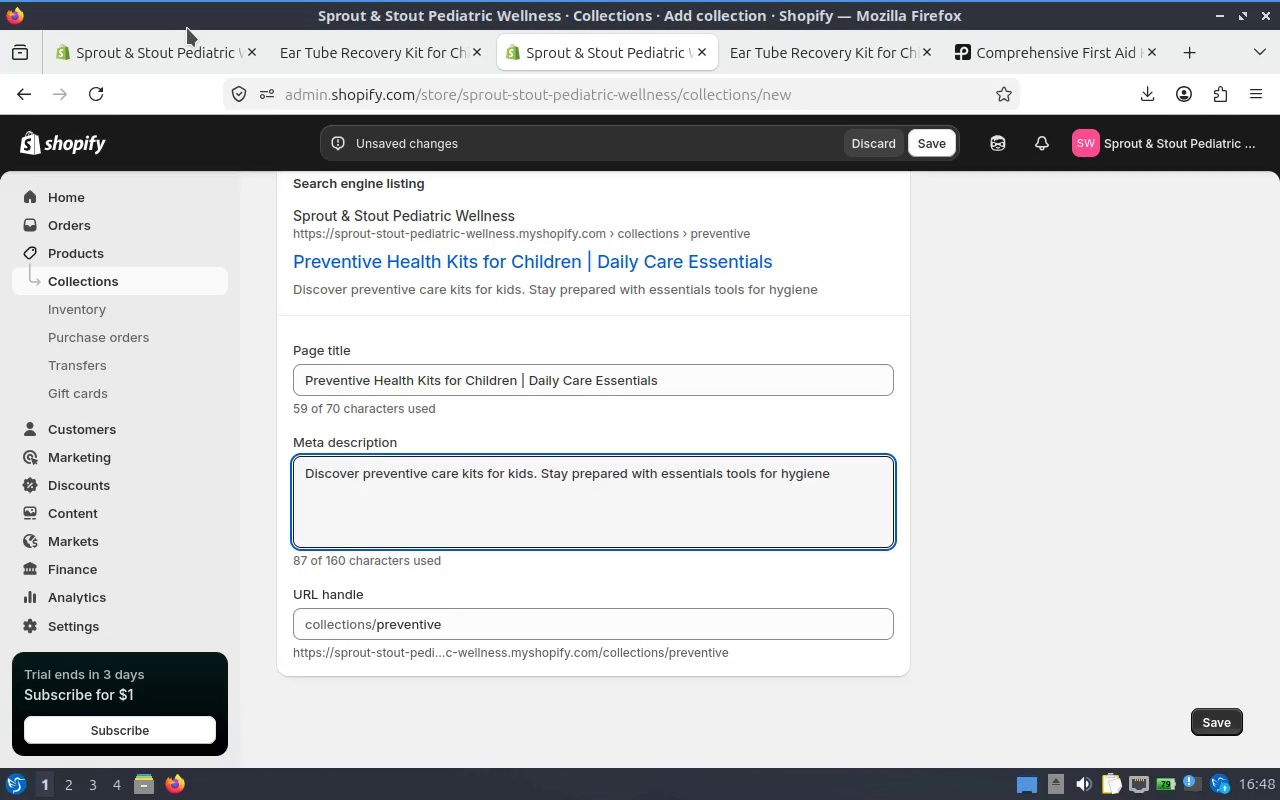 
type(, early care)
 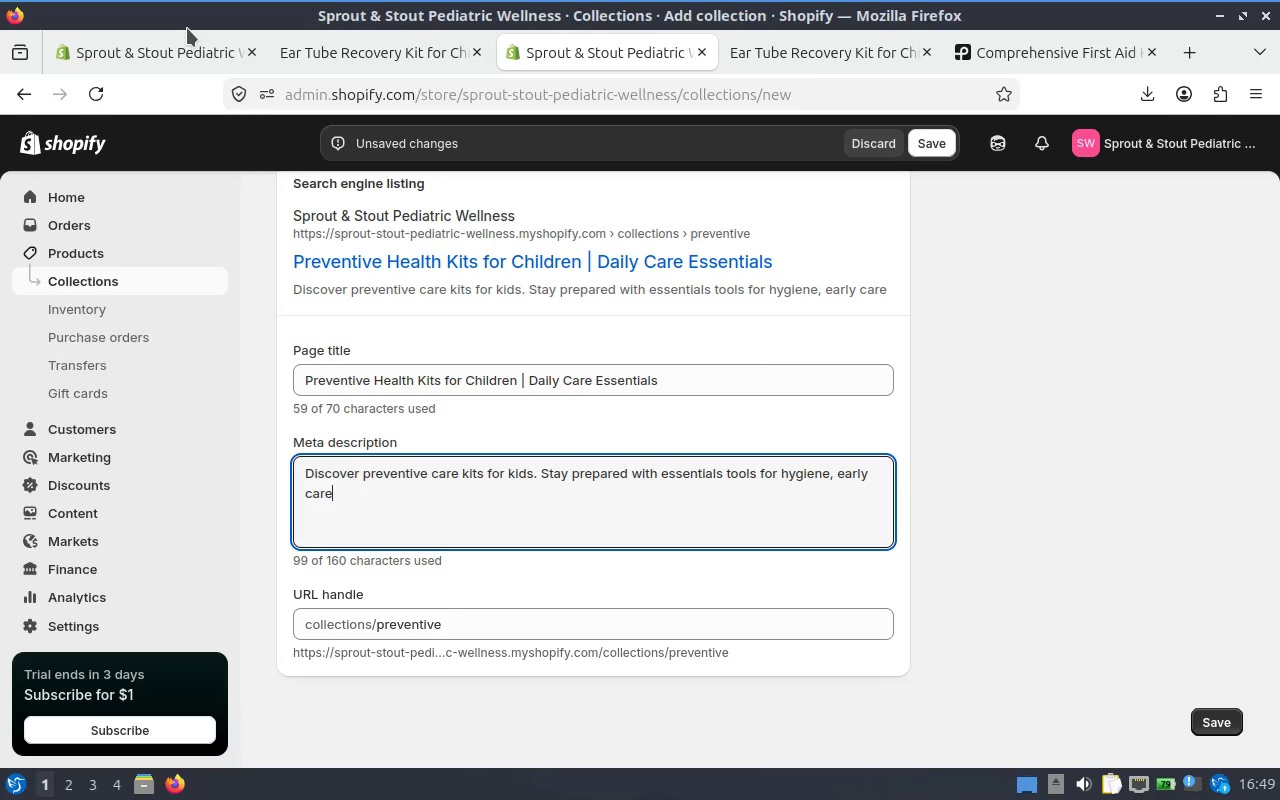 
wait(6.51)
 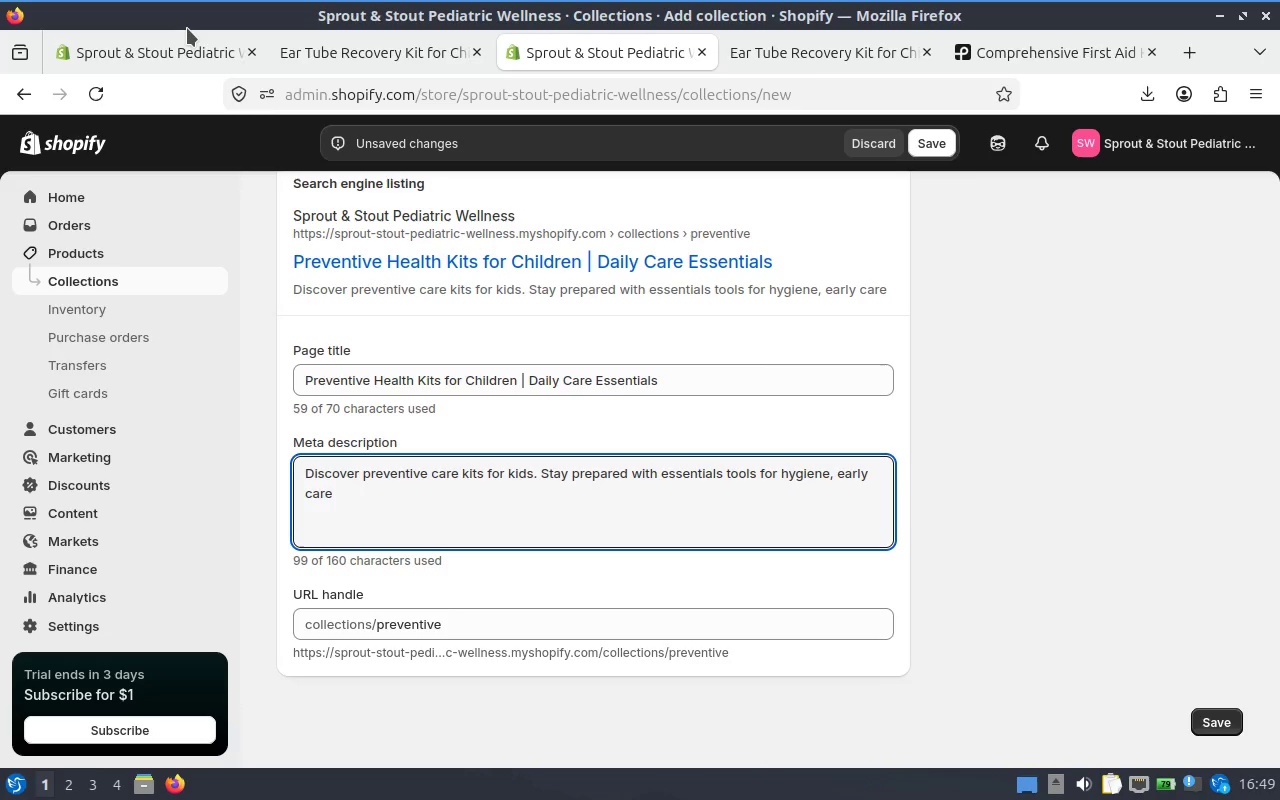 
type( and everyday child wellness.)
 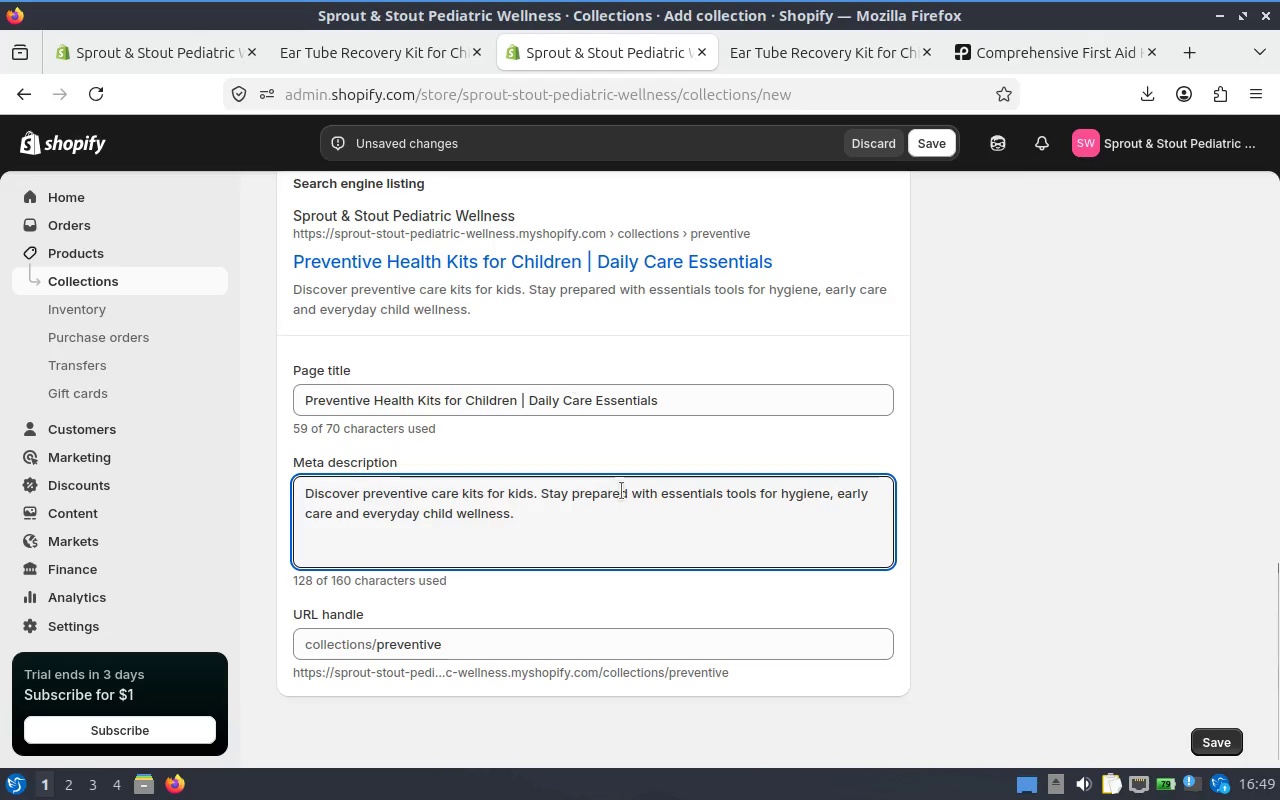 
scroll: coordinate [662, 467], scroll_direction: down, amount: 1.0
 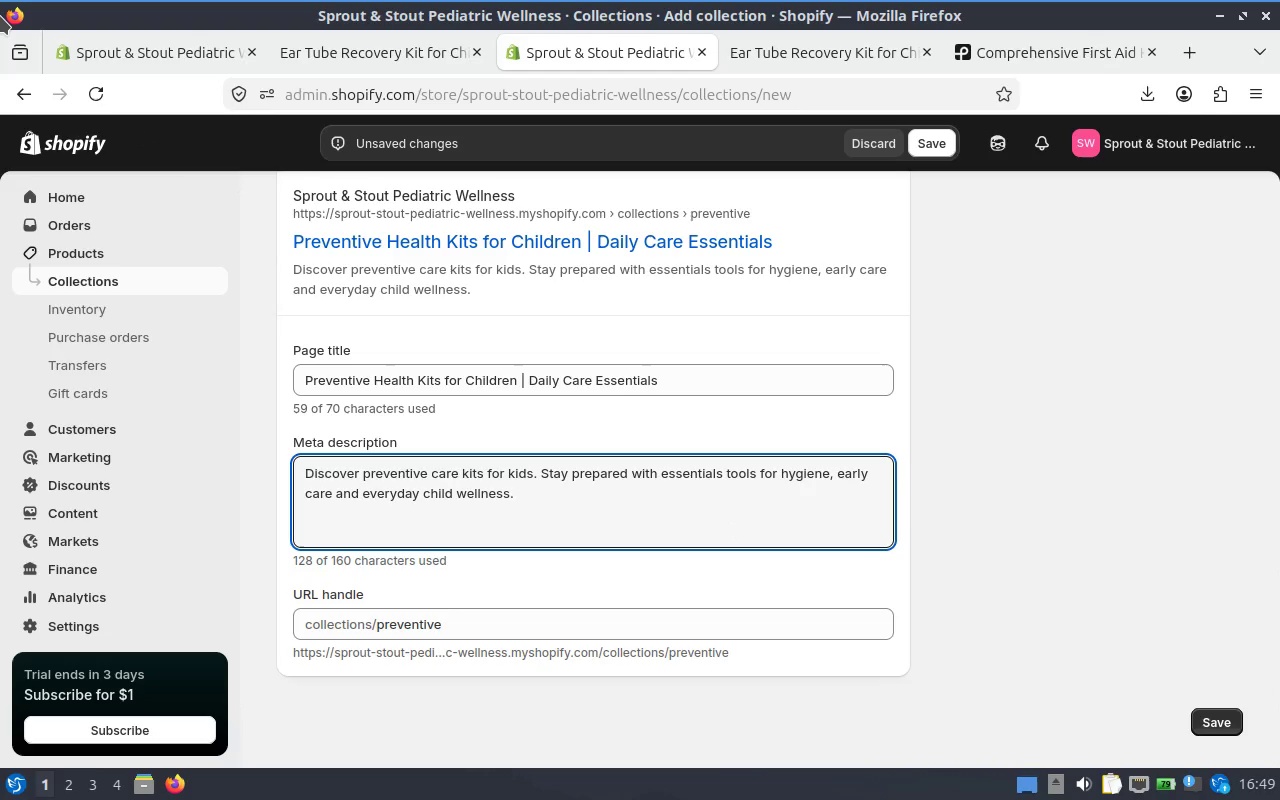 
wait(9.43)
 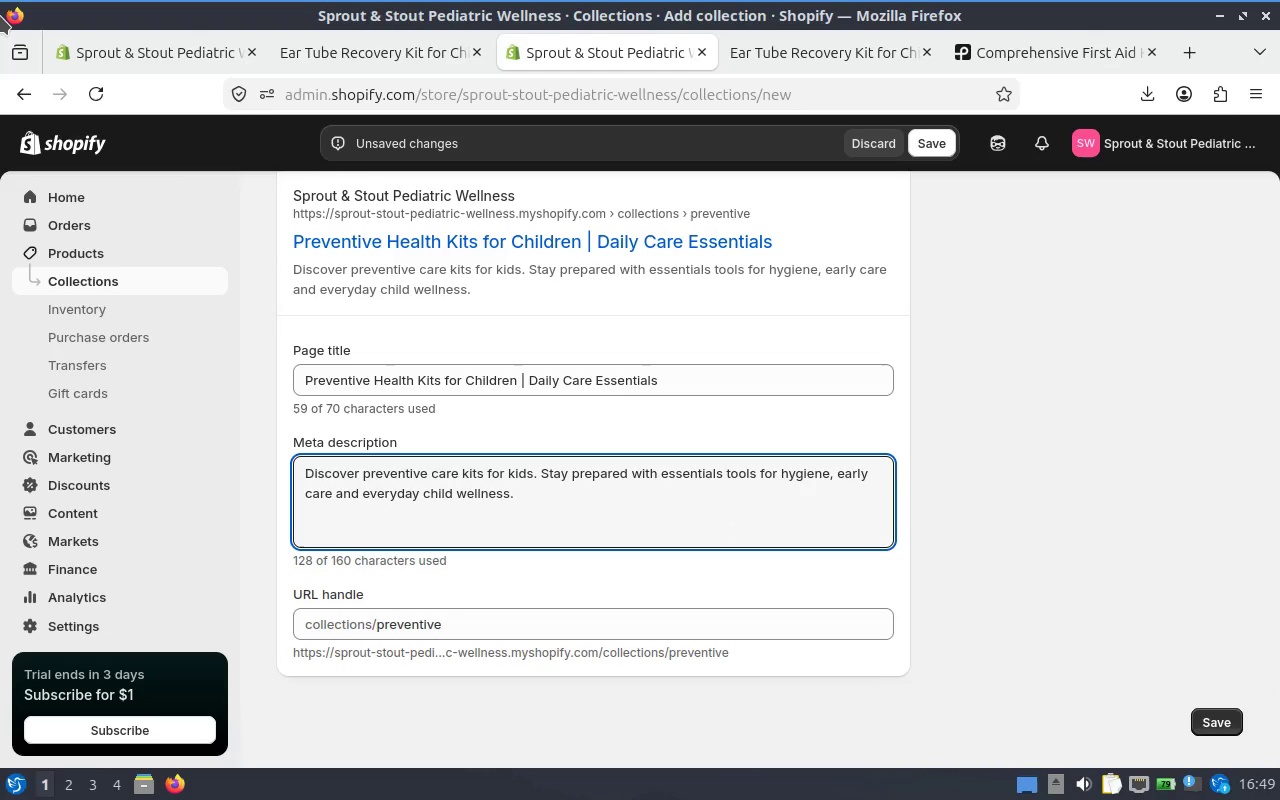 
left_click([554, 607])
 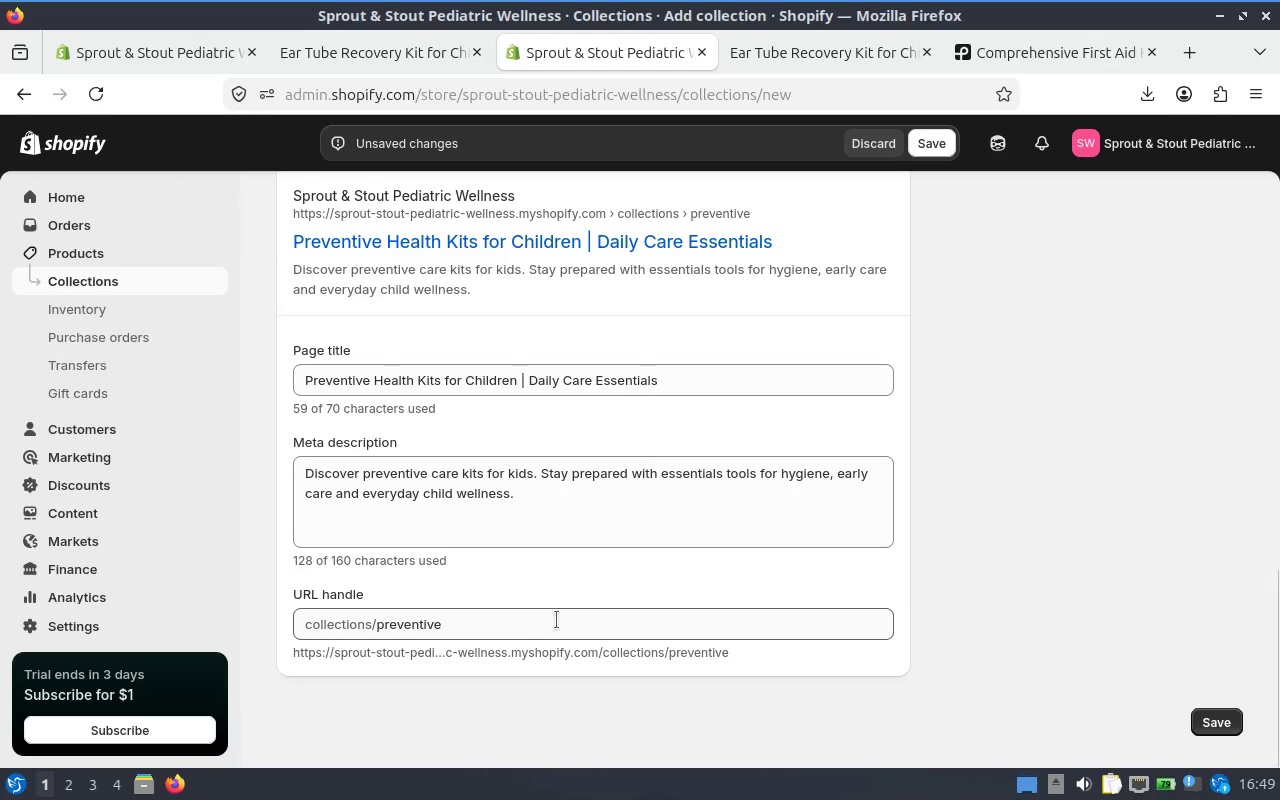 
left_click([557, 620])
 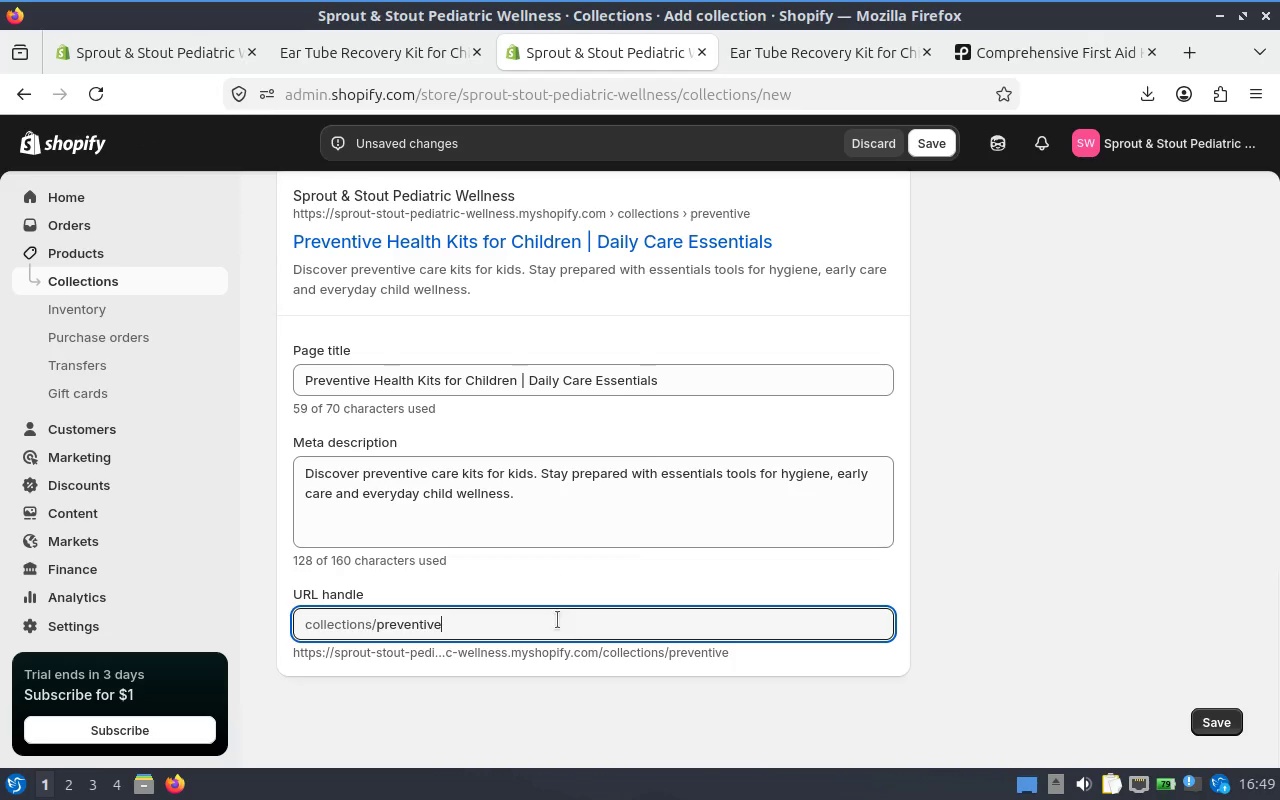 
type(-care-kits-kids)
 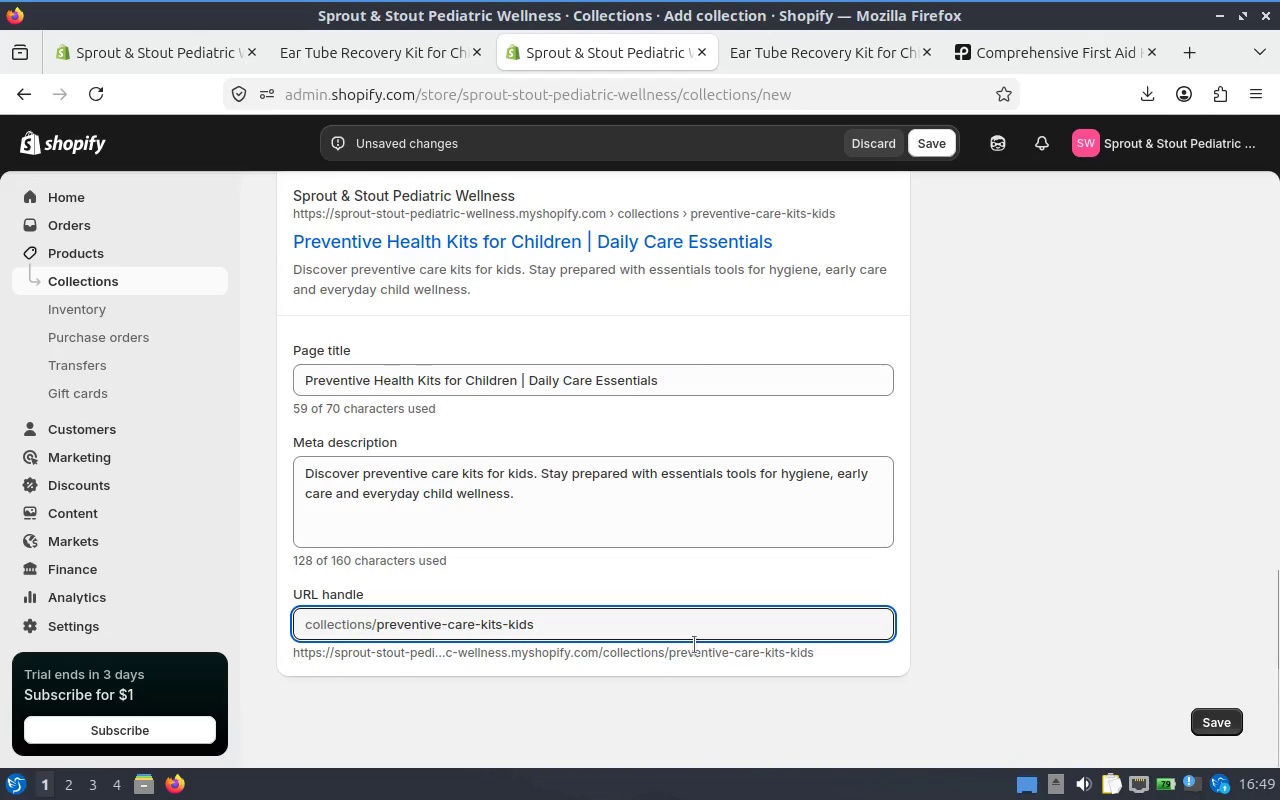 
scroll: coordinate [380, 638], scroll_direction: down, amount: 1.0
 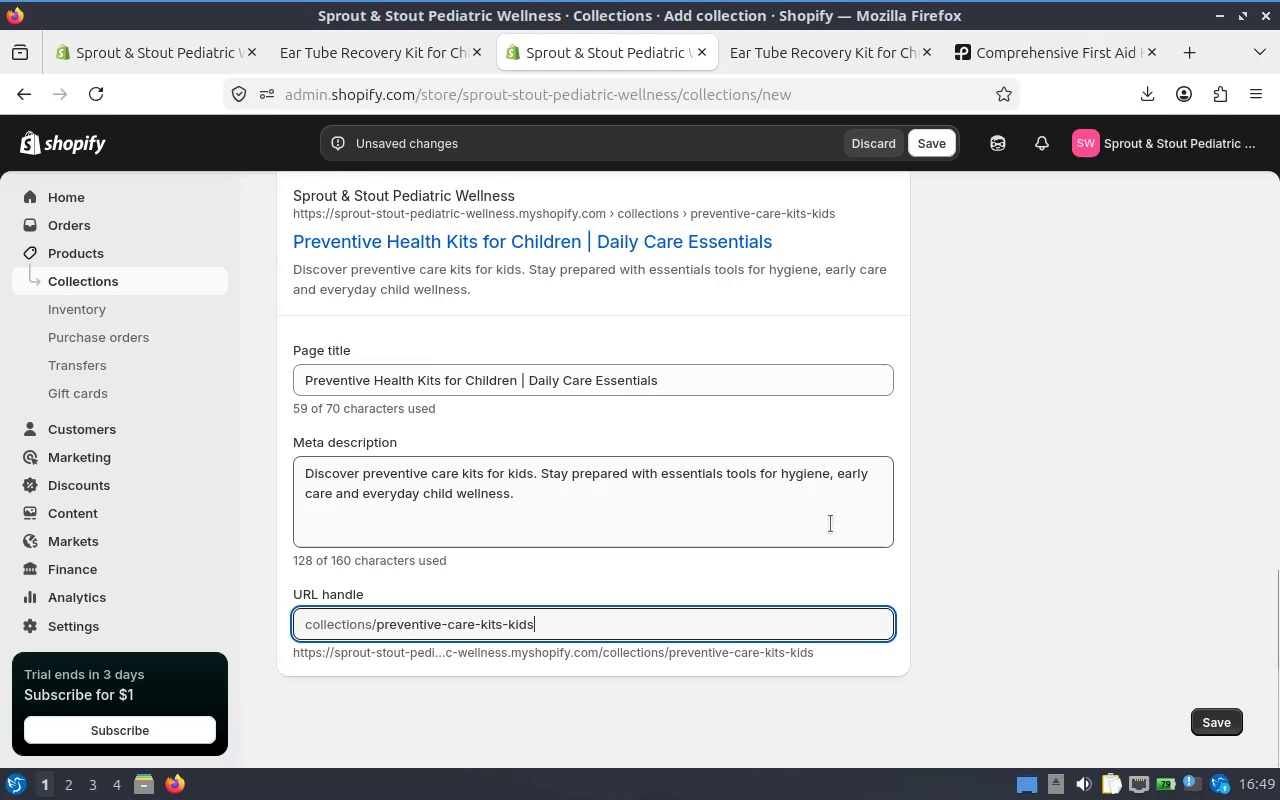 
scroll: coordinate [690, 516], scroll_direction: up, amount: 6.0
 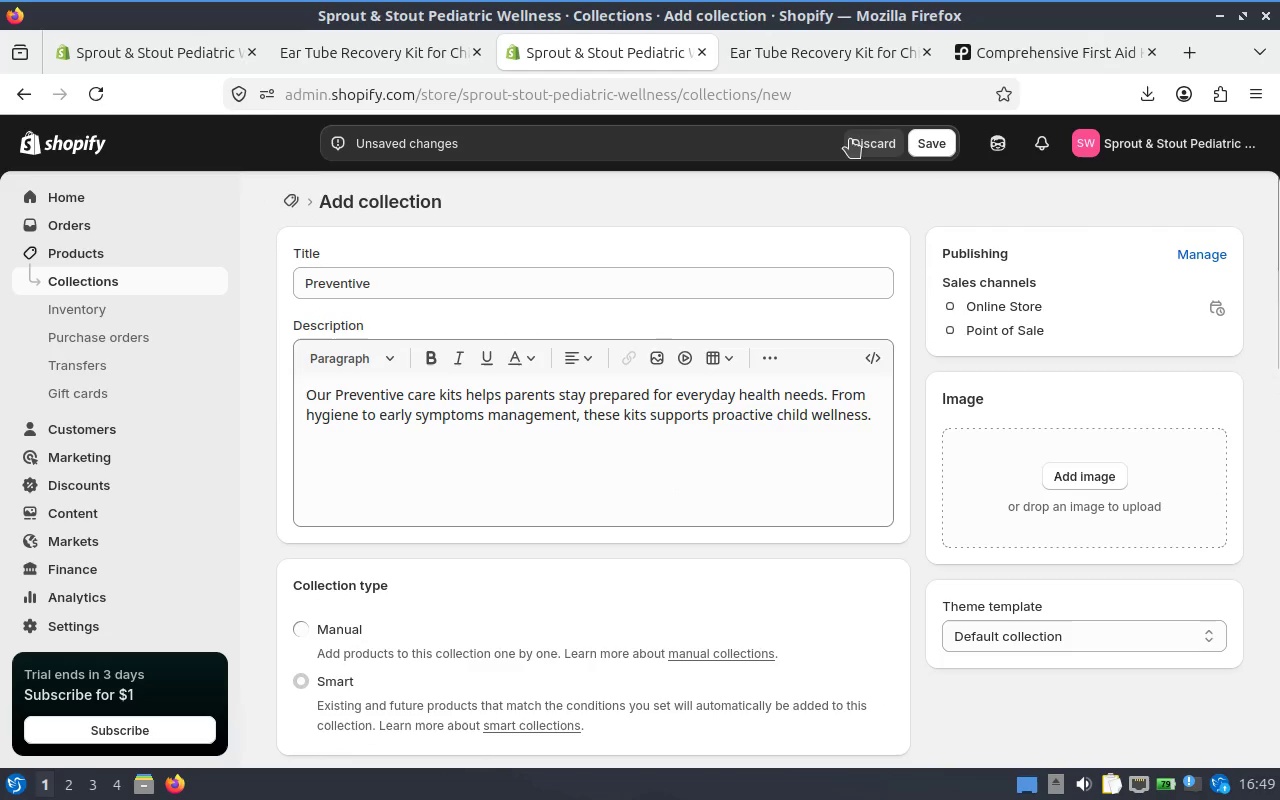 
left_click([924, 128])
 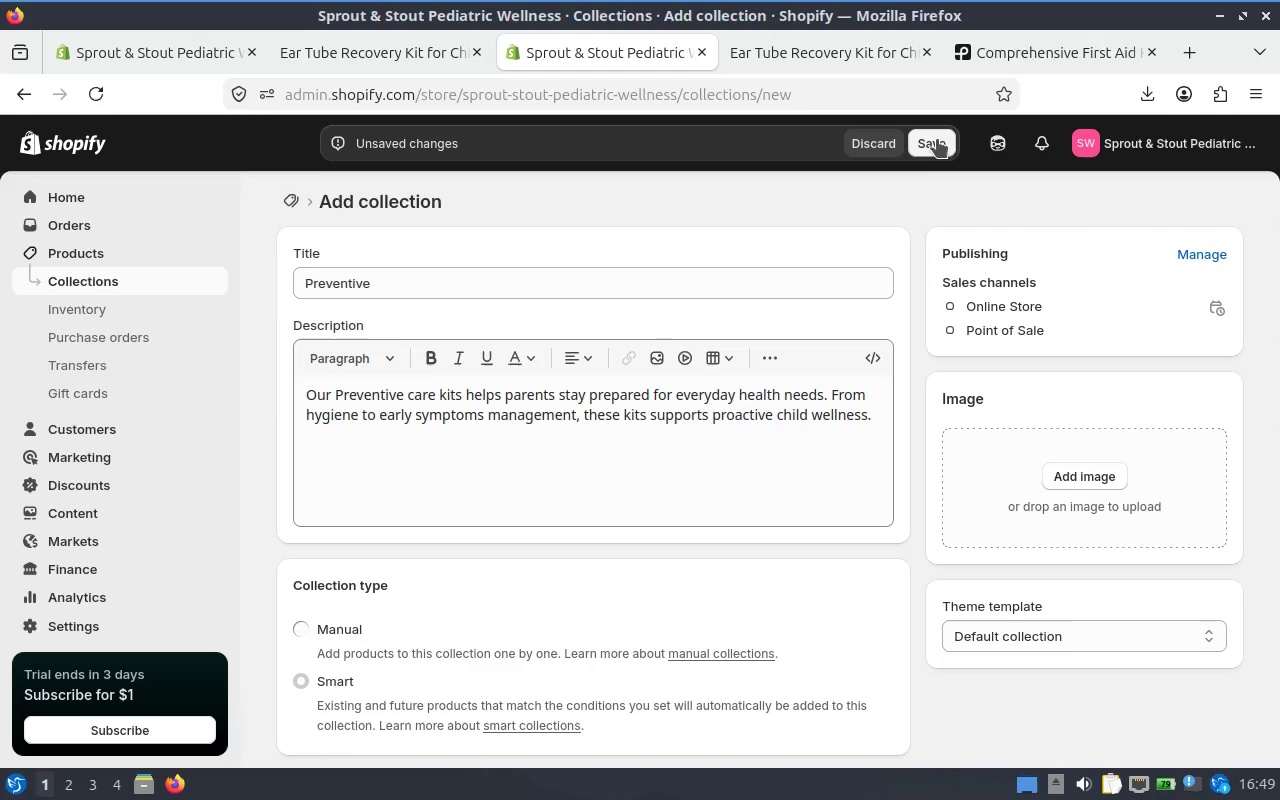 
left_click([937, 139])
 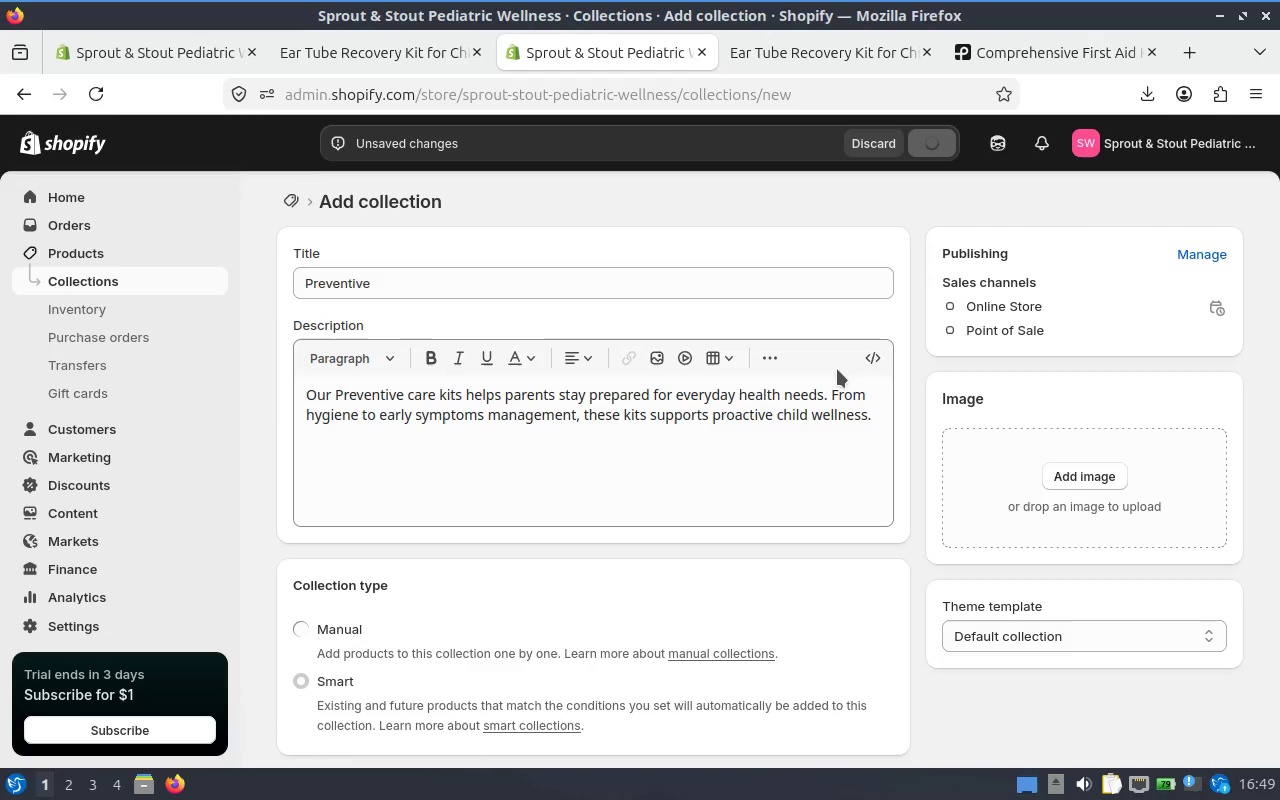 
scroll: coordinate [795, 442], scroll_direction: down, amount: 3.0
 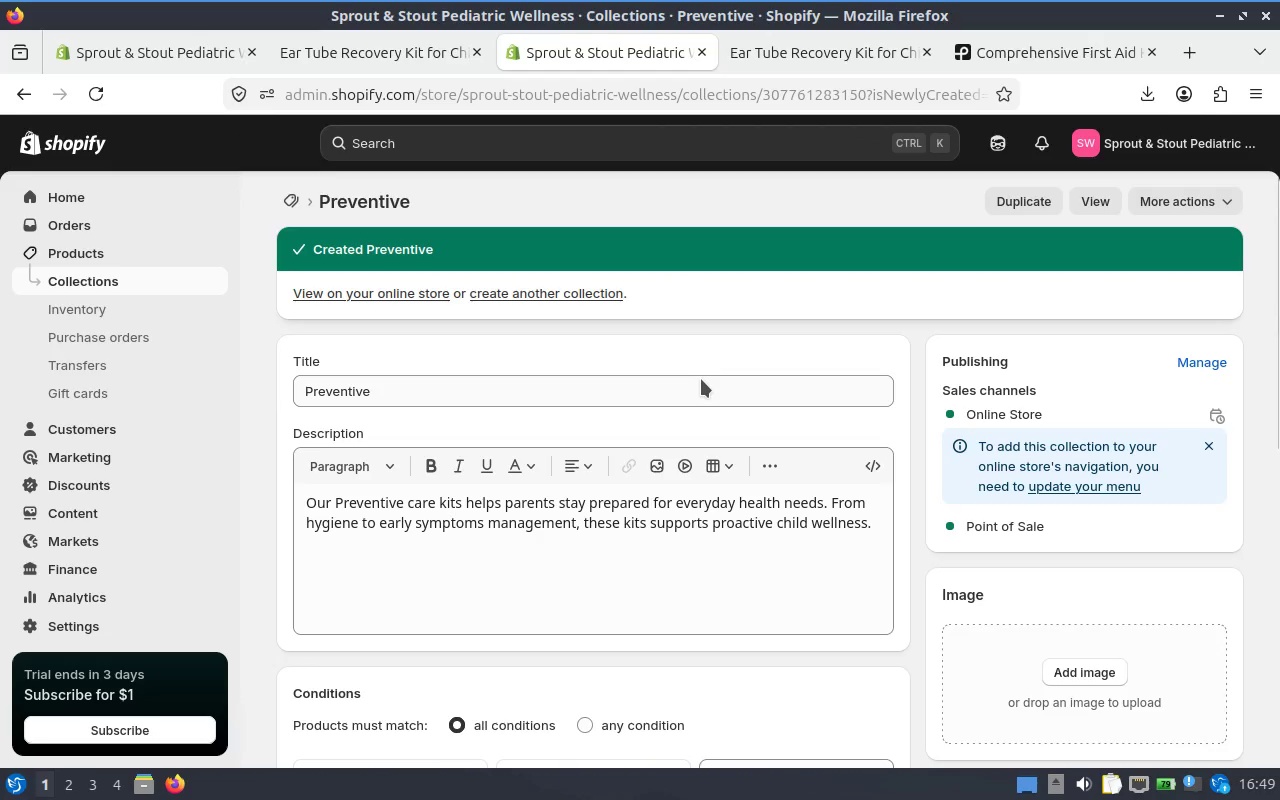 
left_click([596, 285])
 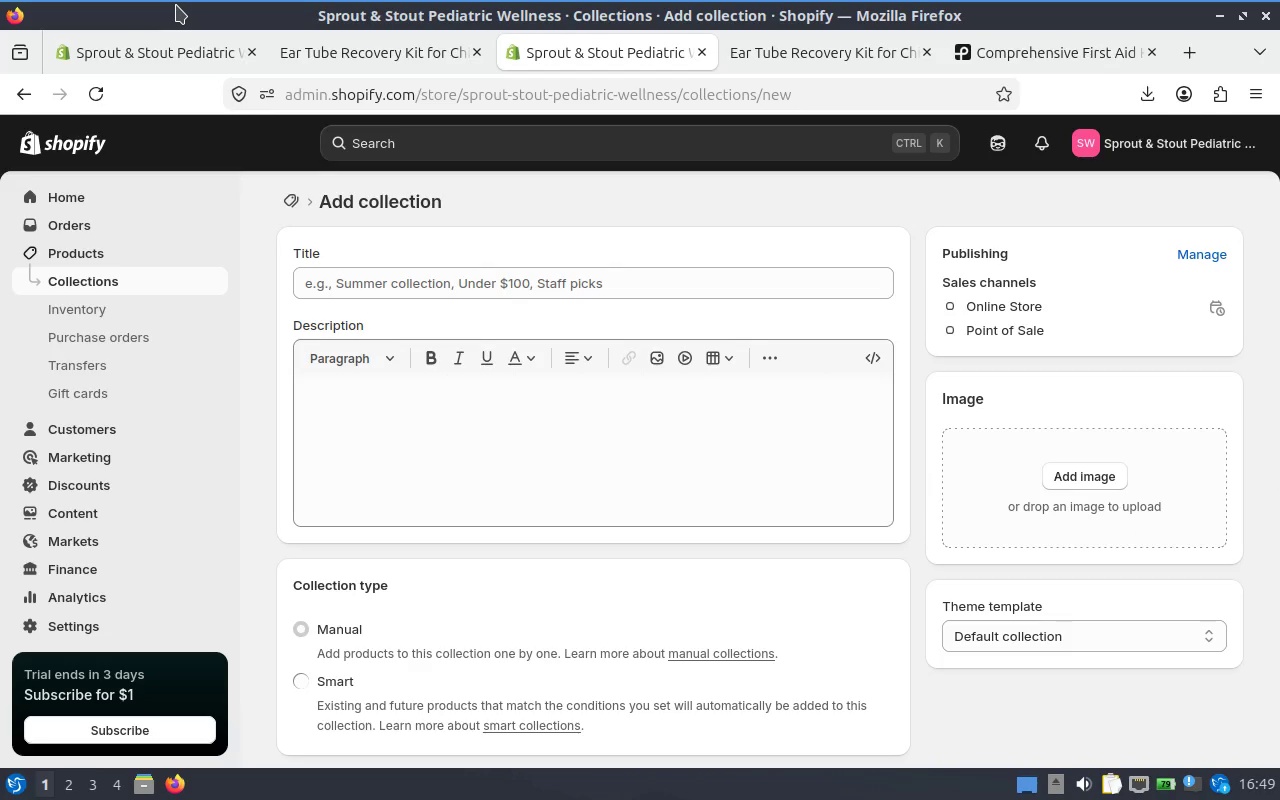 
wait(6.18)
 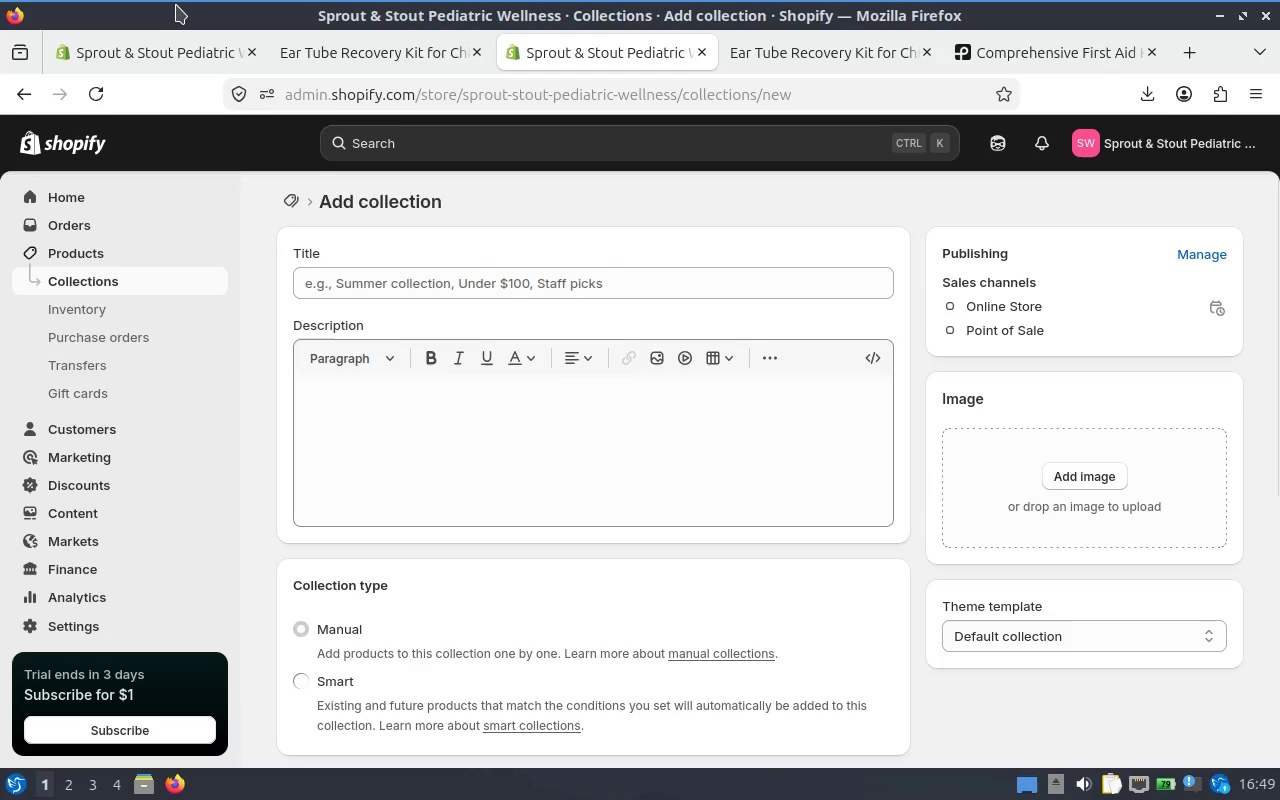 
key(Alt+Tab)